 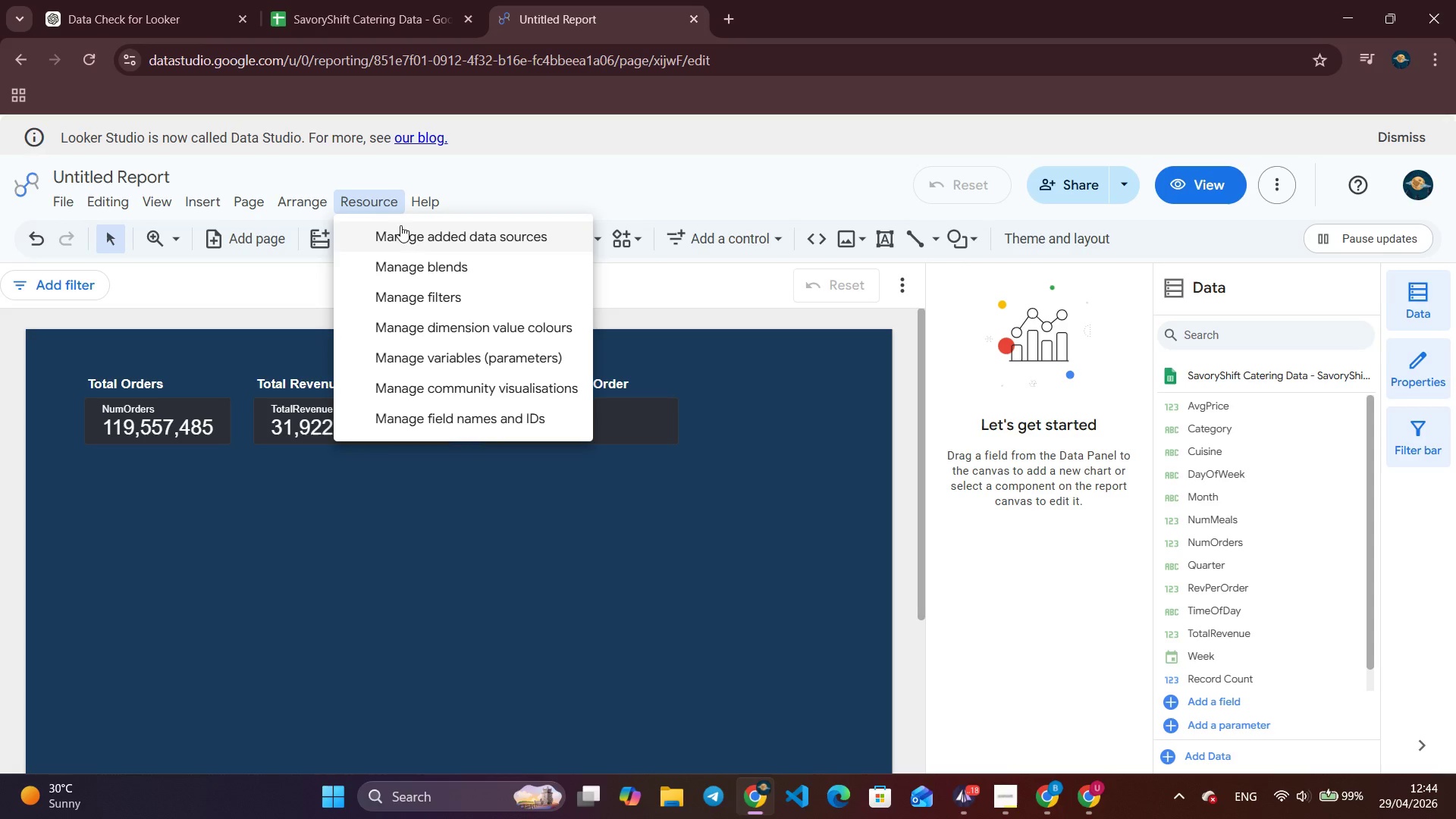 
left_click([200, 196])
 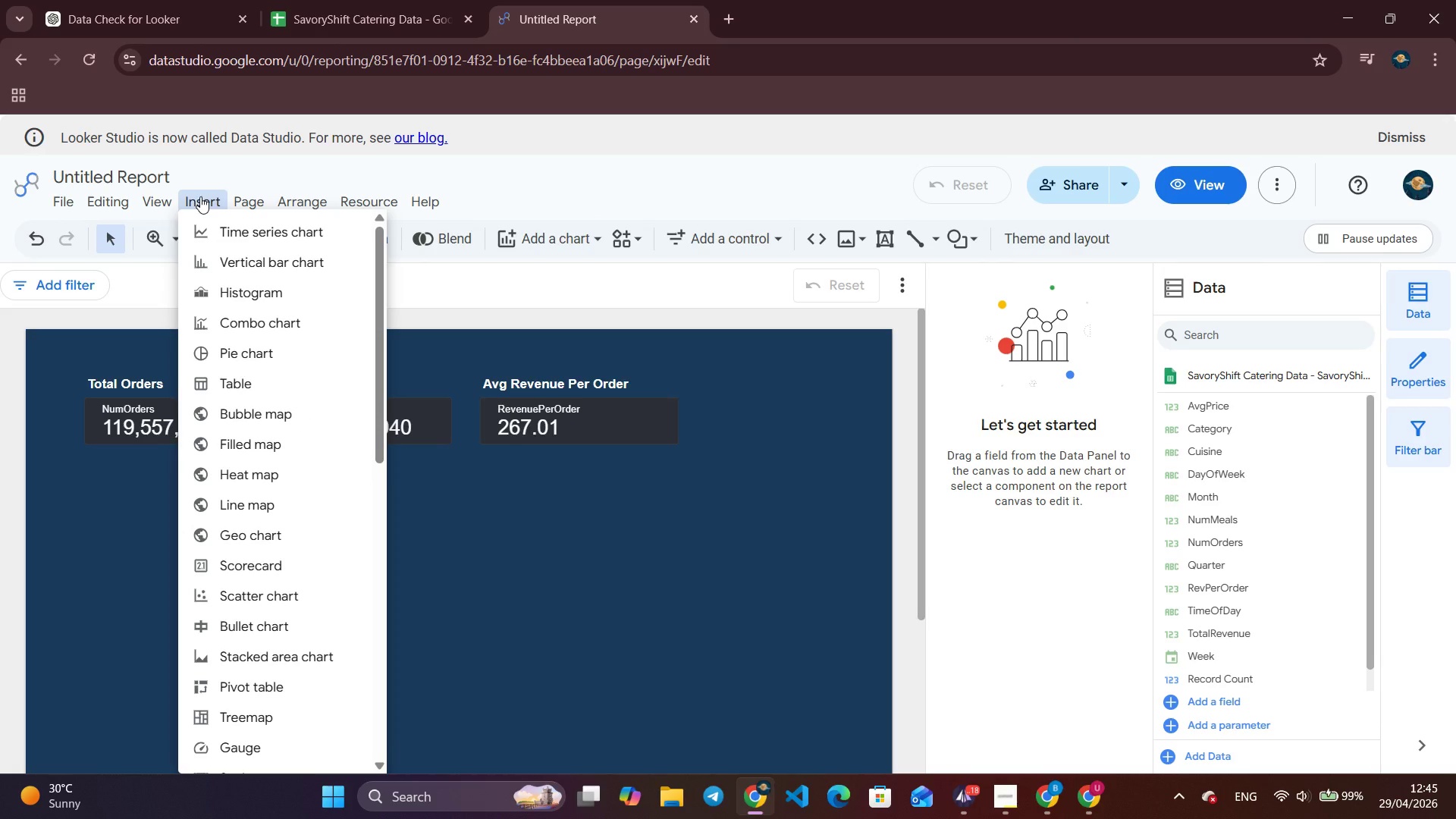 
left_click([231, 234])
 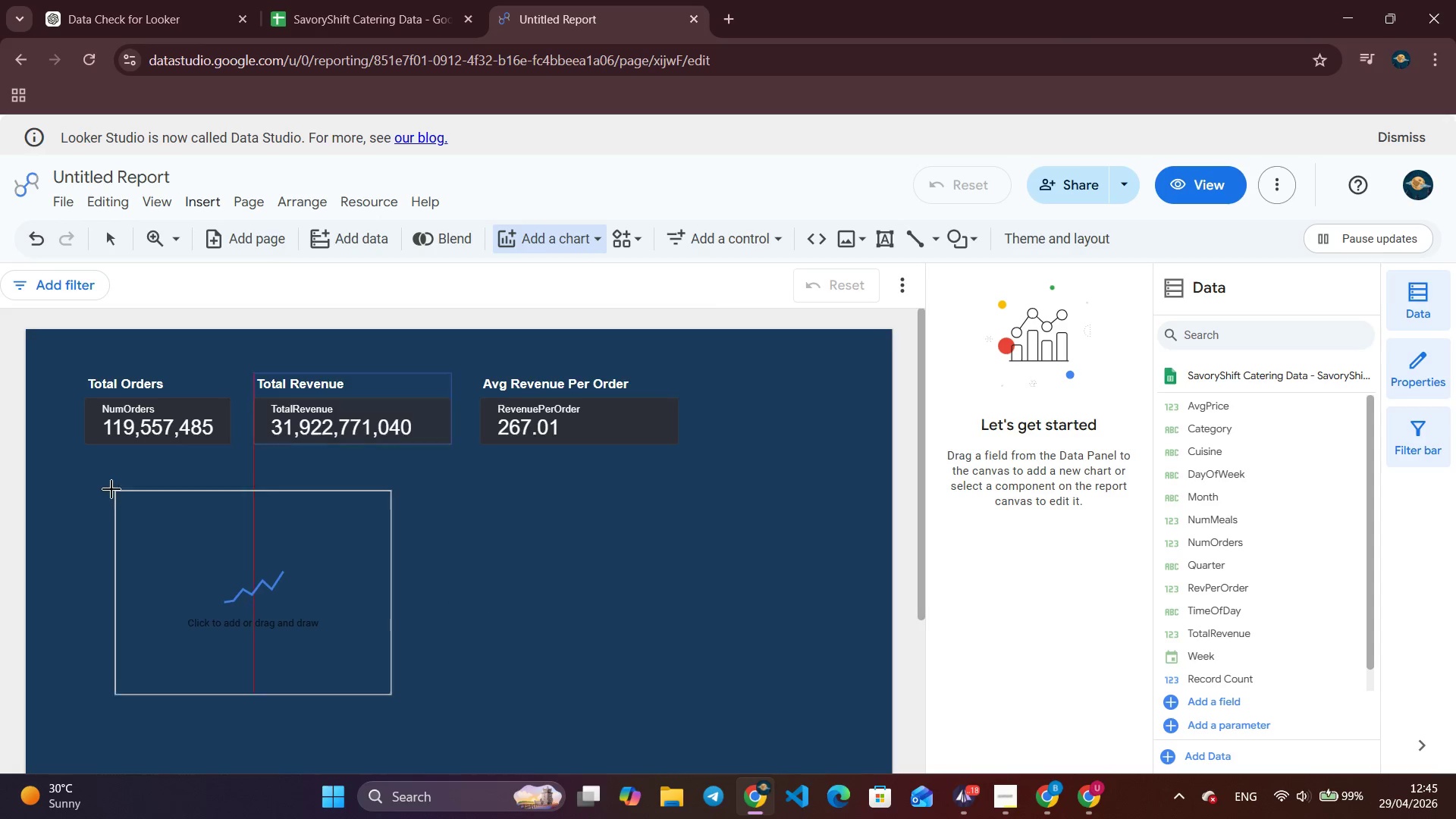 
left_click([93, 487])
 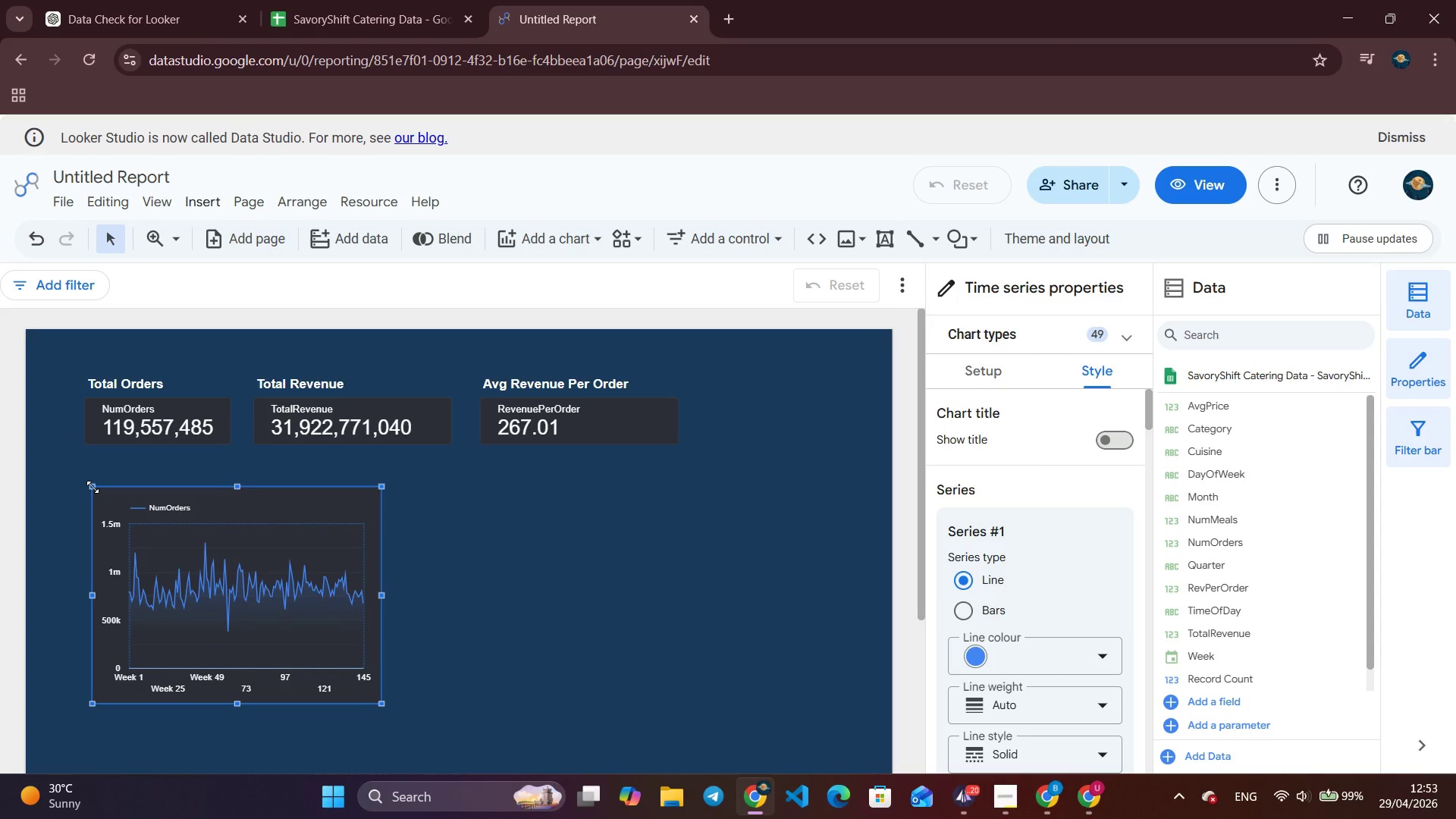 
wait(529.19)
 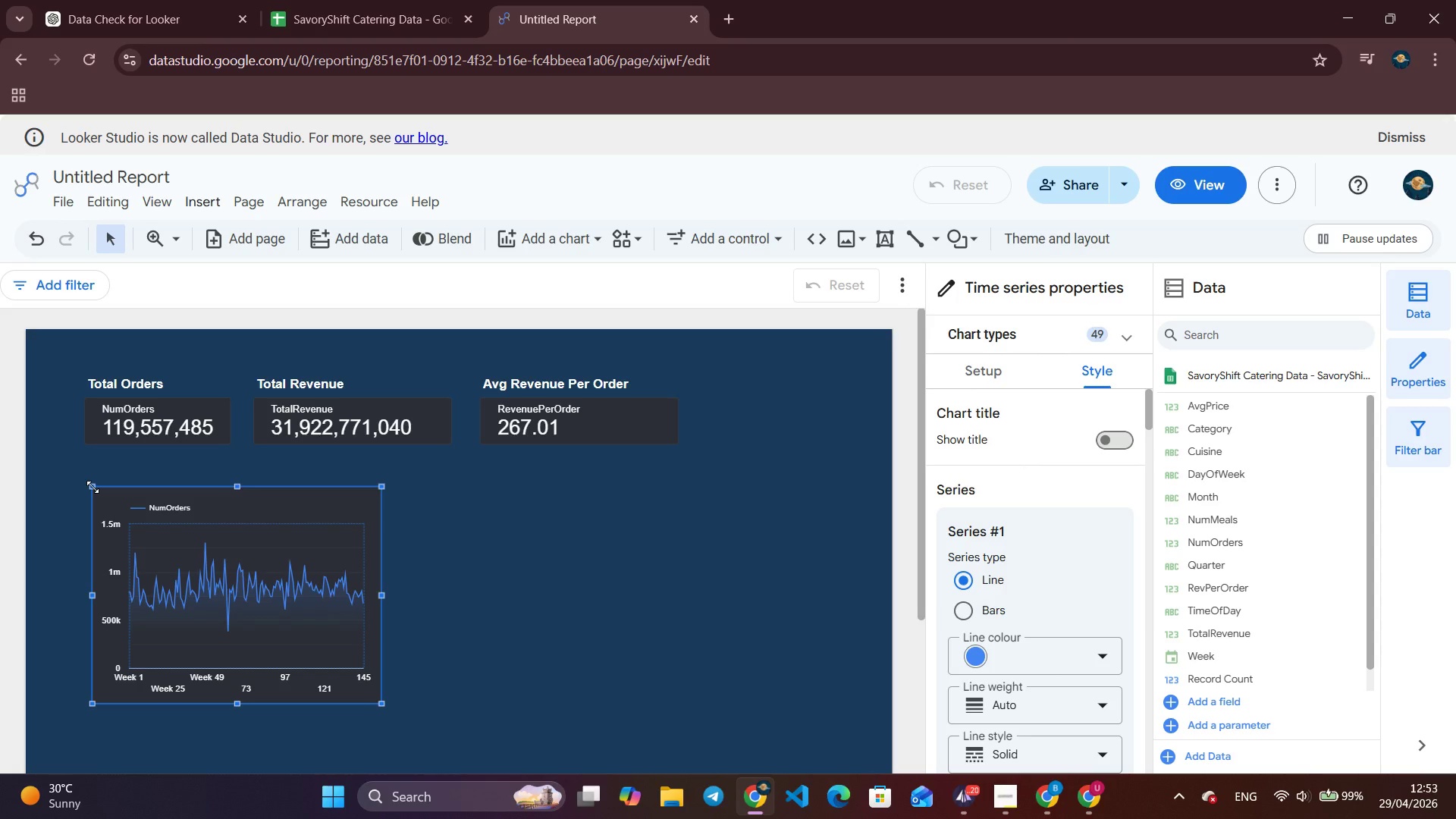 
scroll: coordinate [623, 553], scroll_direction: down, amount: 2.0
 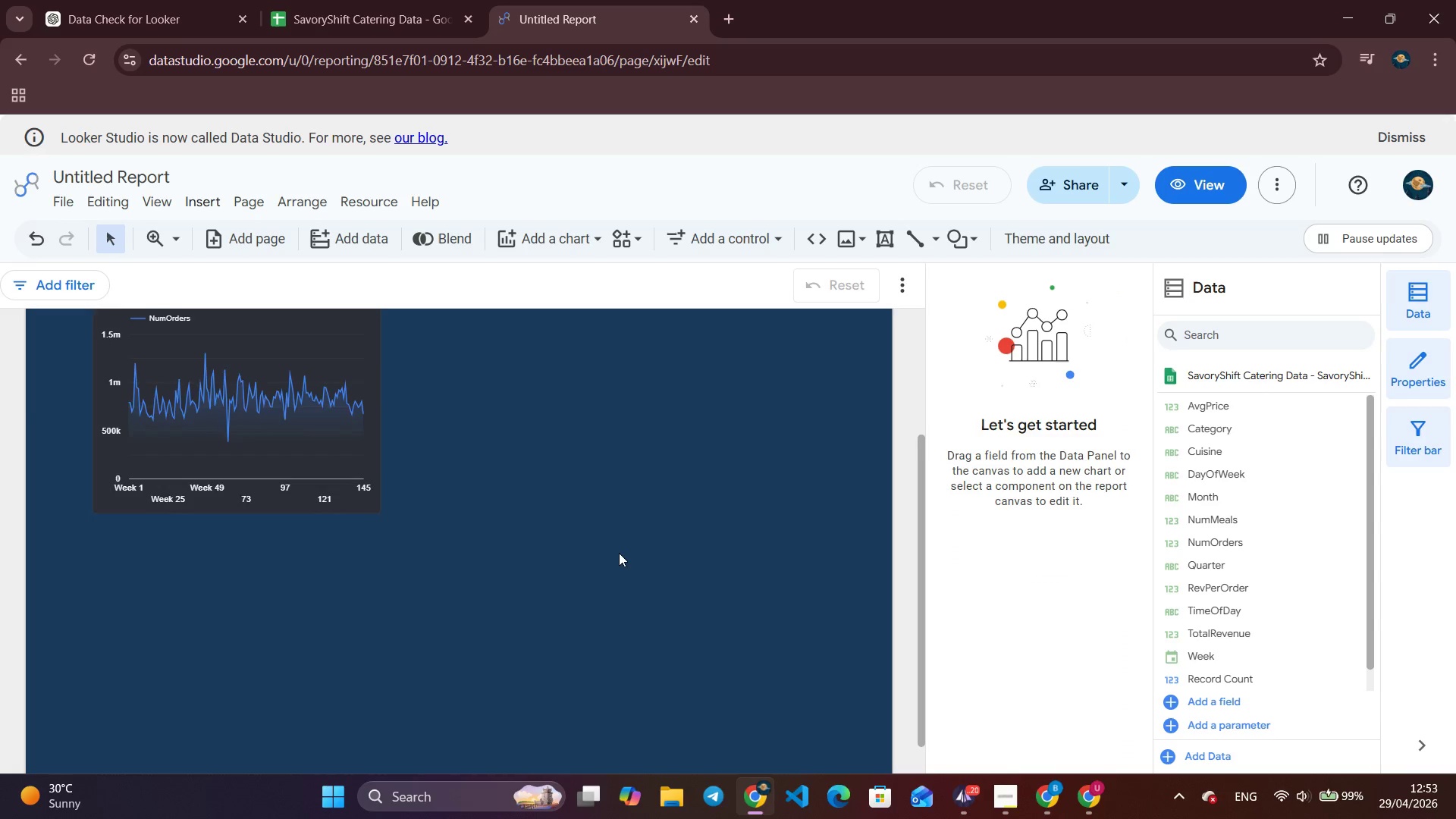 
left_click([619, 553])
 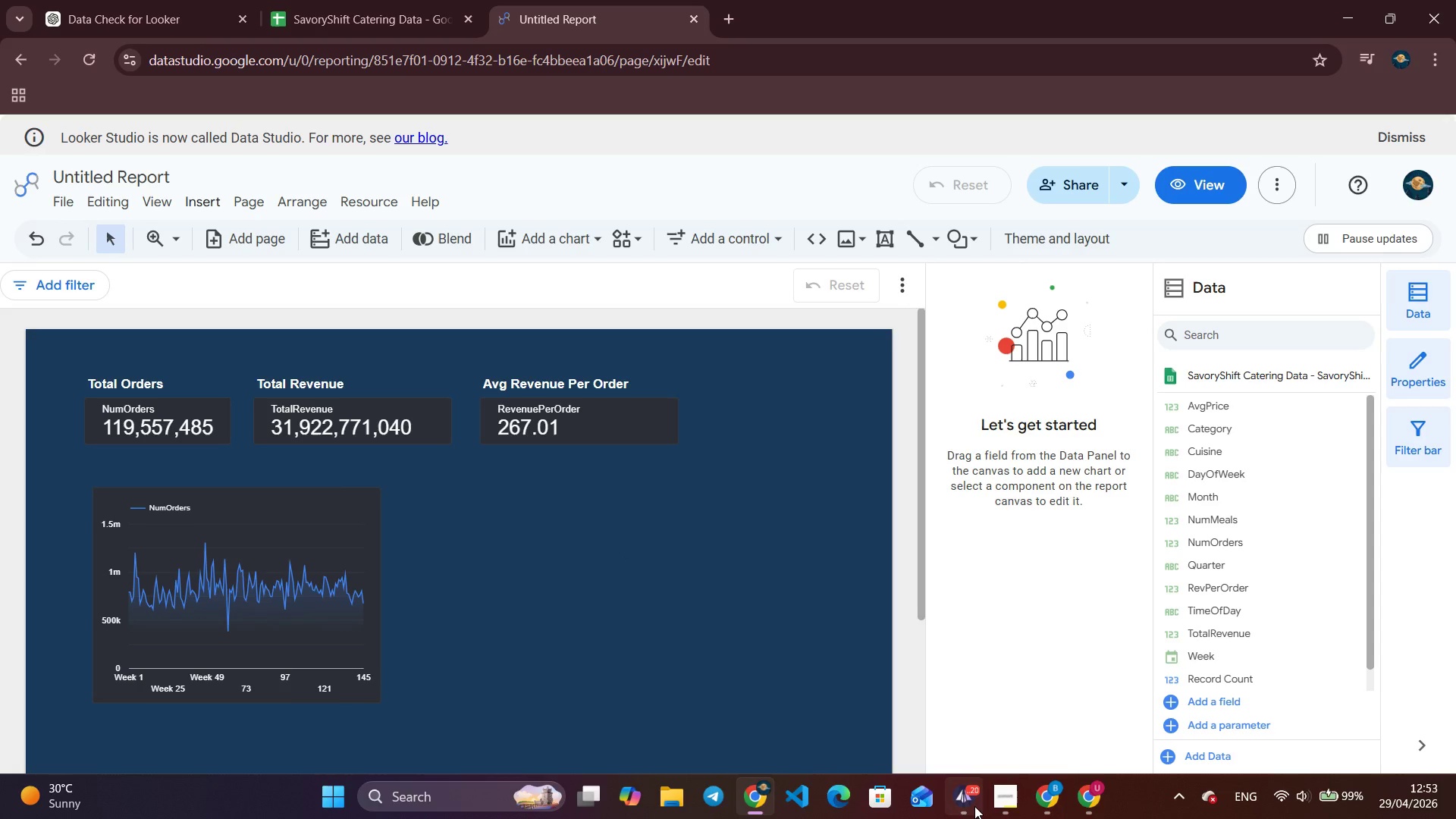 
scroll: coordinate [619, 553], scroll_direction: up, amount: 2.0
 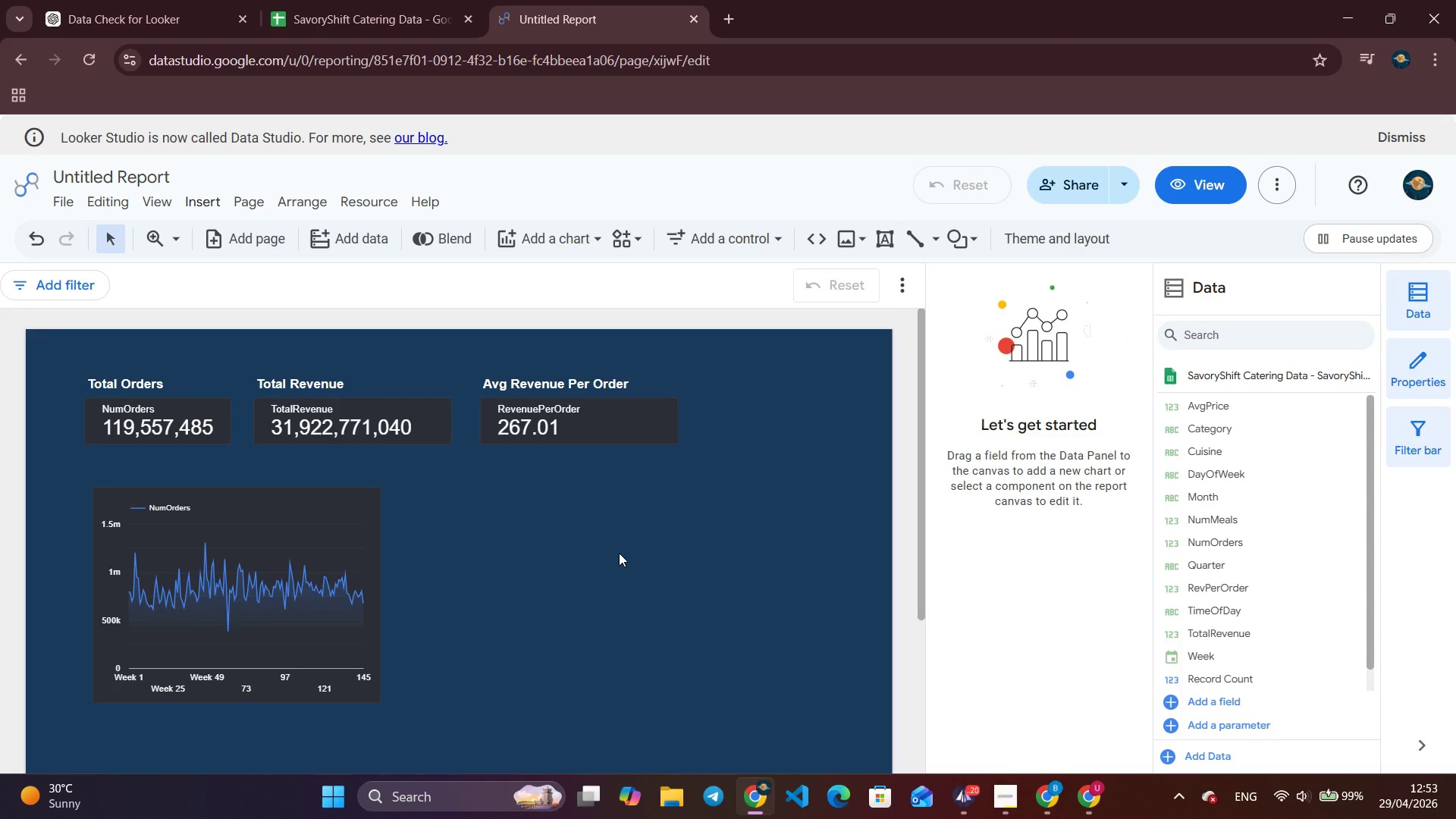 
left_click([974, 806])
 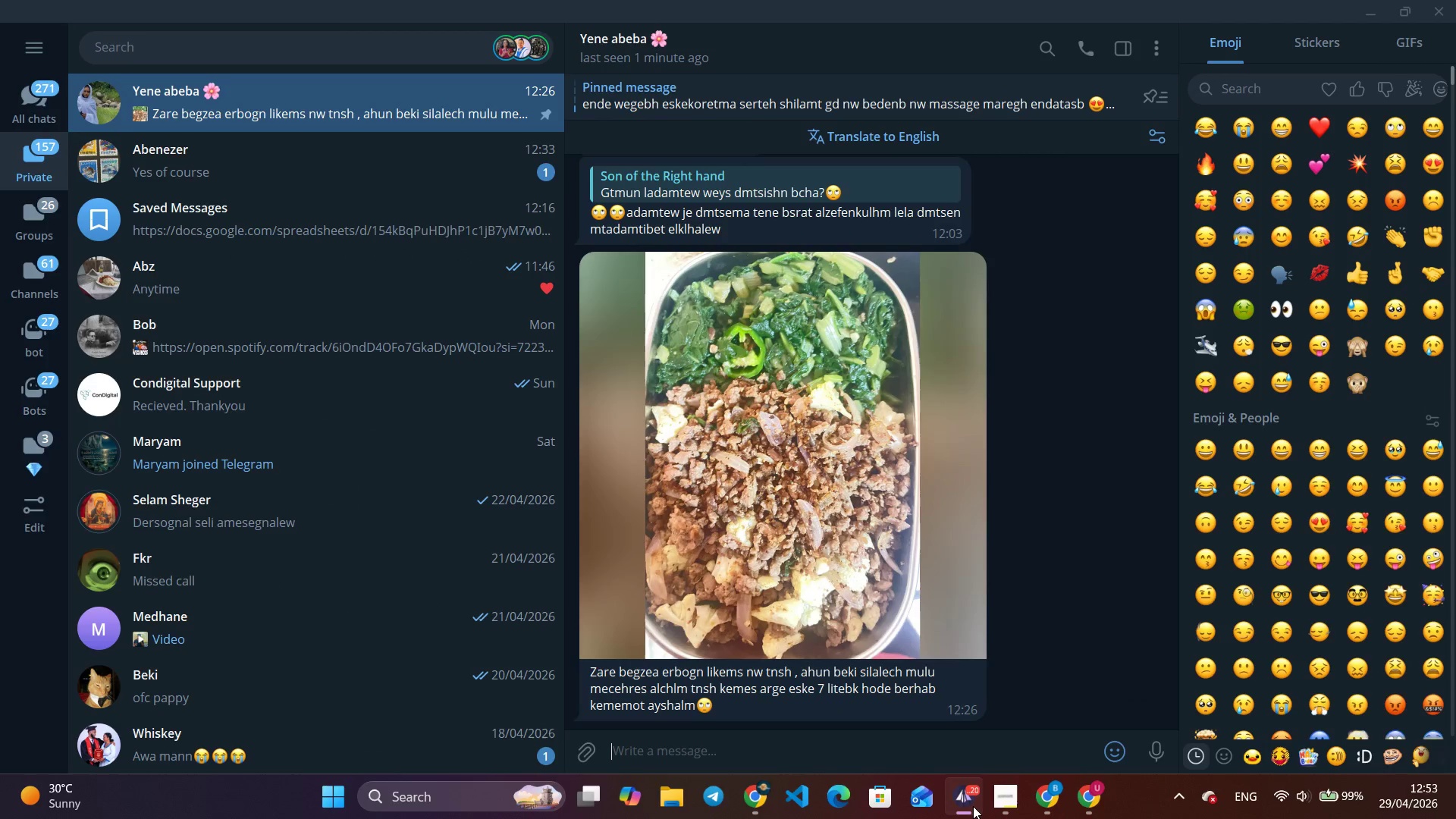 
left_click([973, 806])
 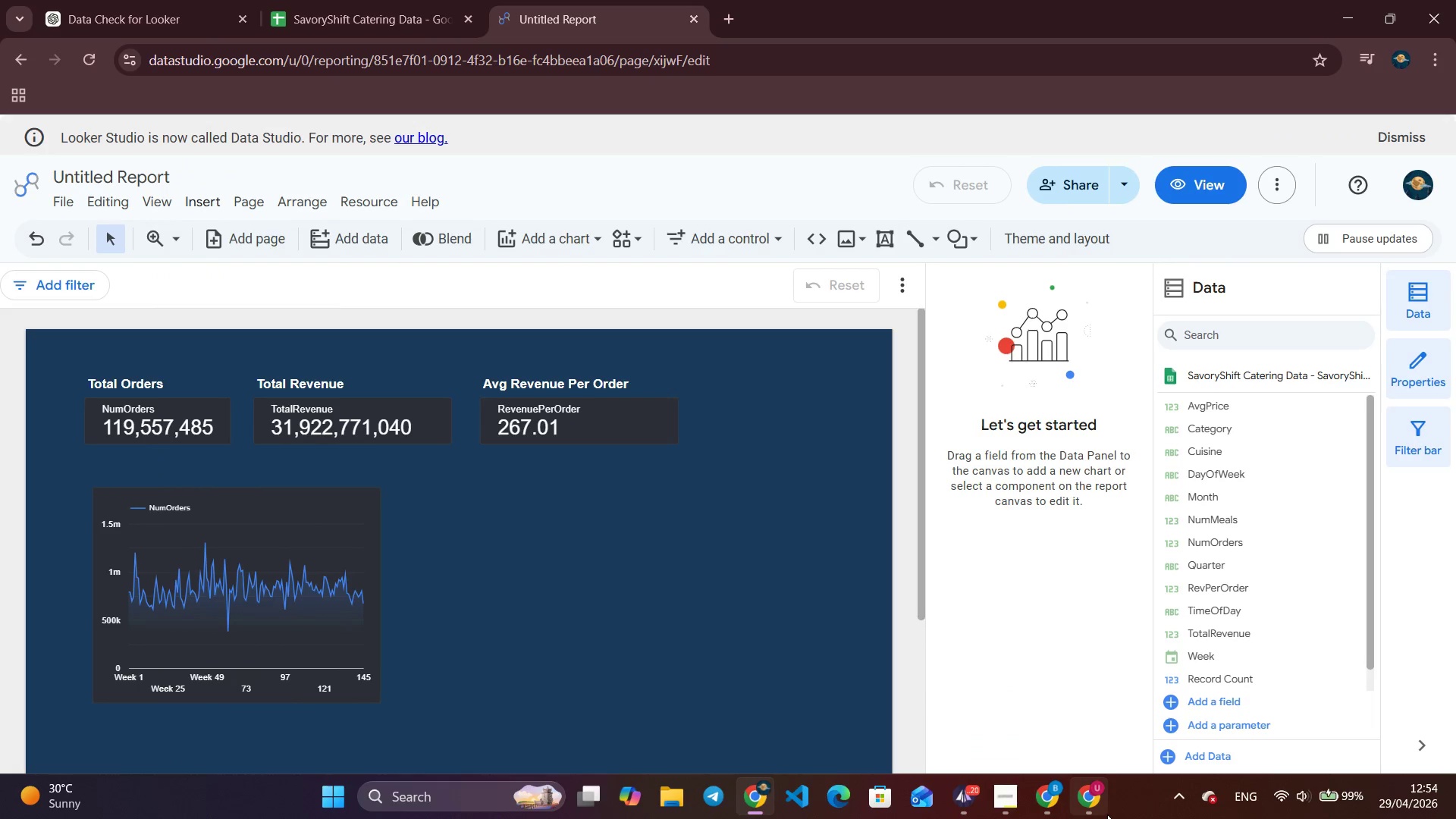 
left_click([1090, 812])
 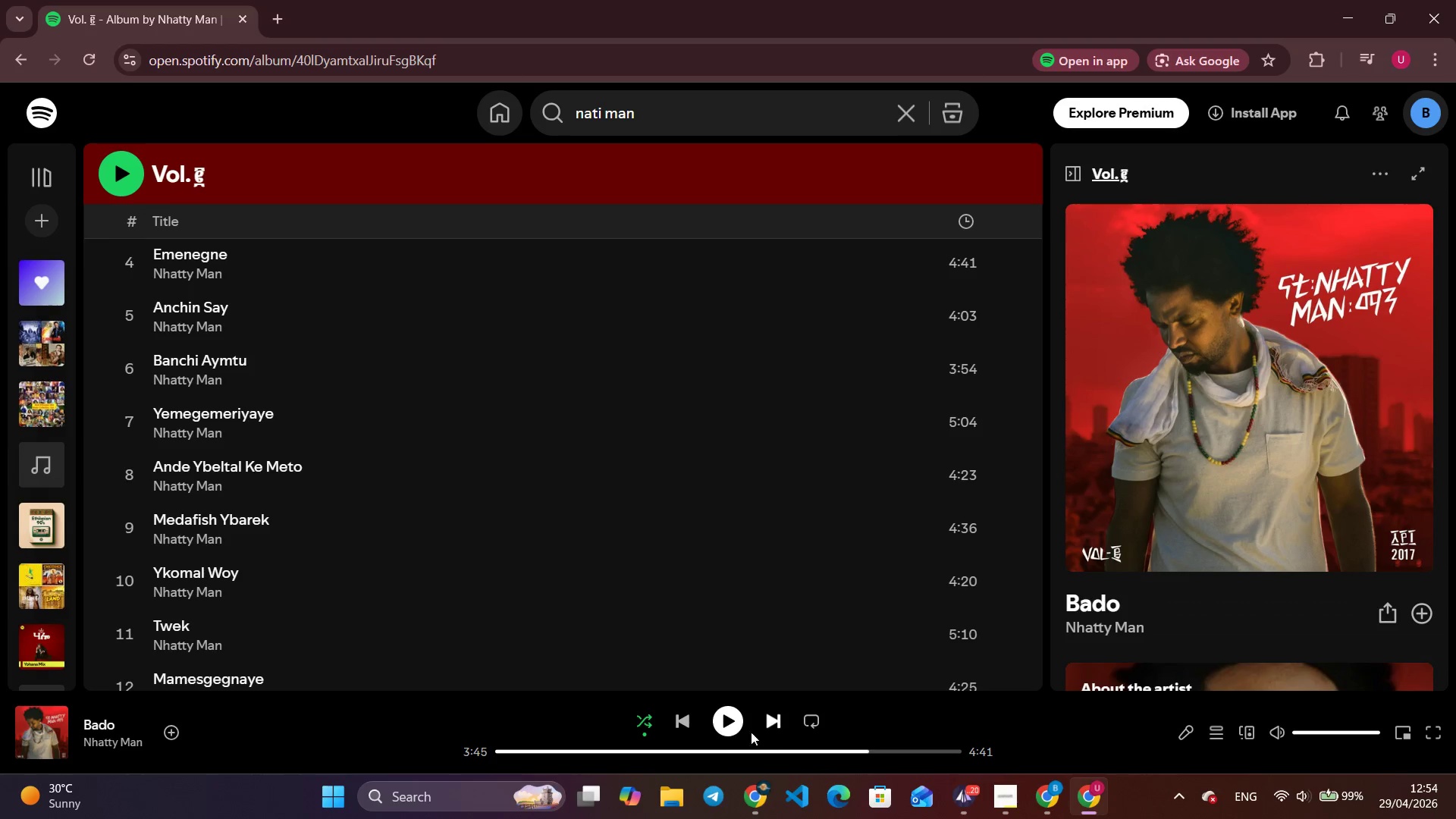 
left_click([721, 722])
 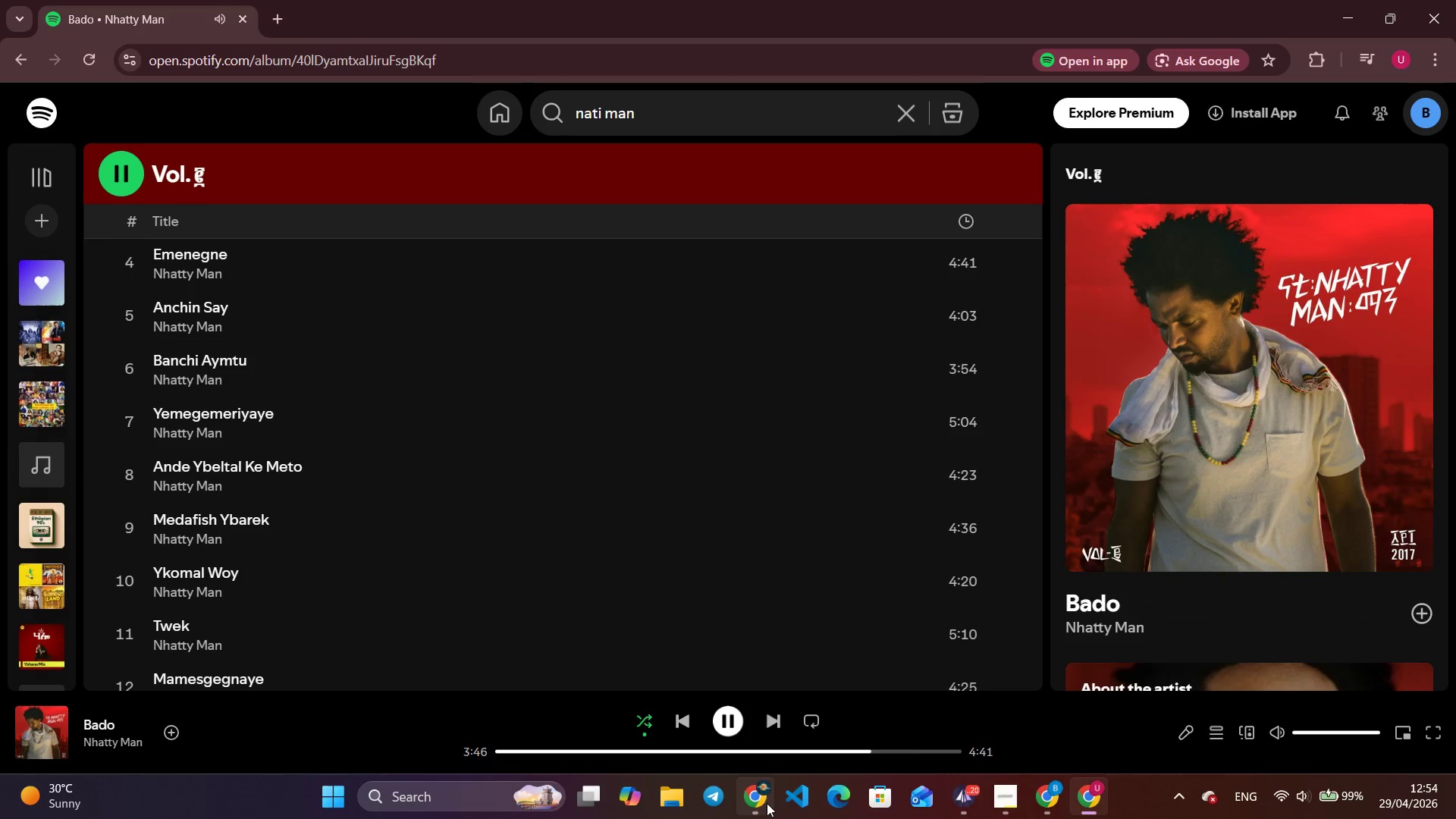 
left_click([767, 803])
 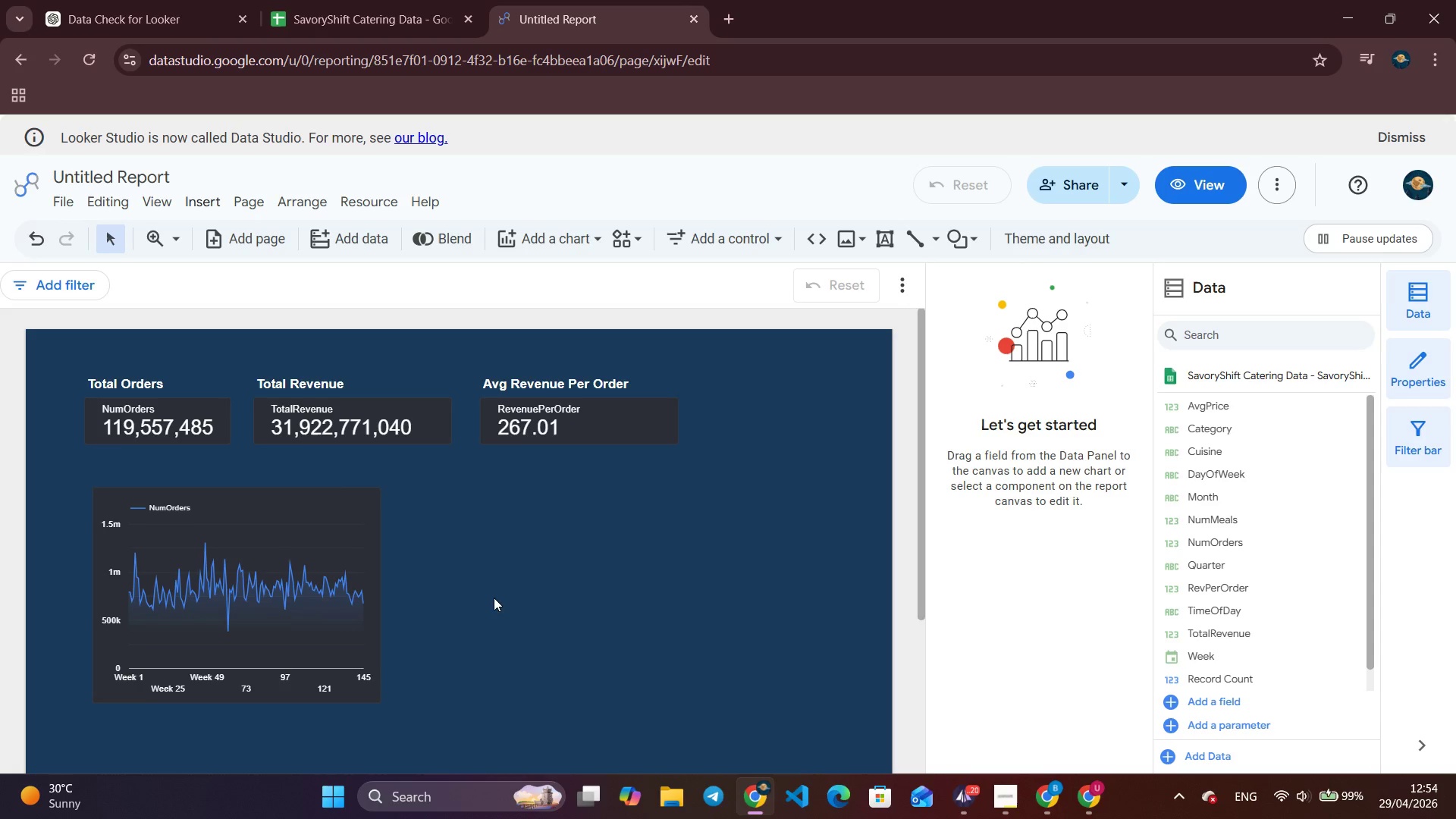 
scroll: coordinate [505, 592], scroll_direction: down, amount: 2.0
 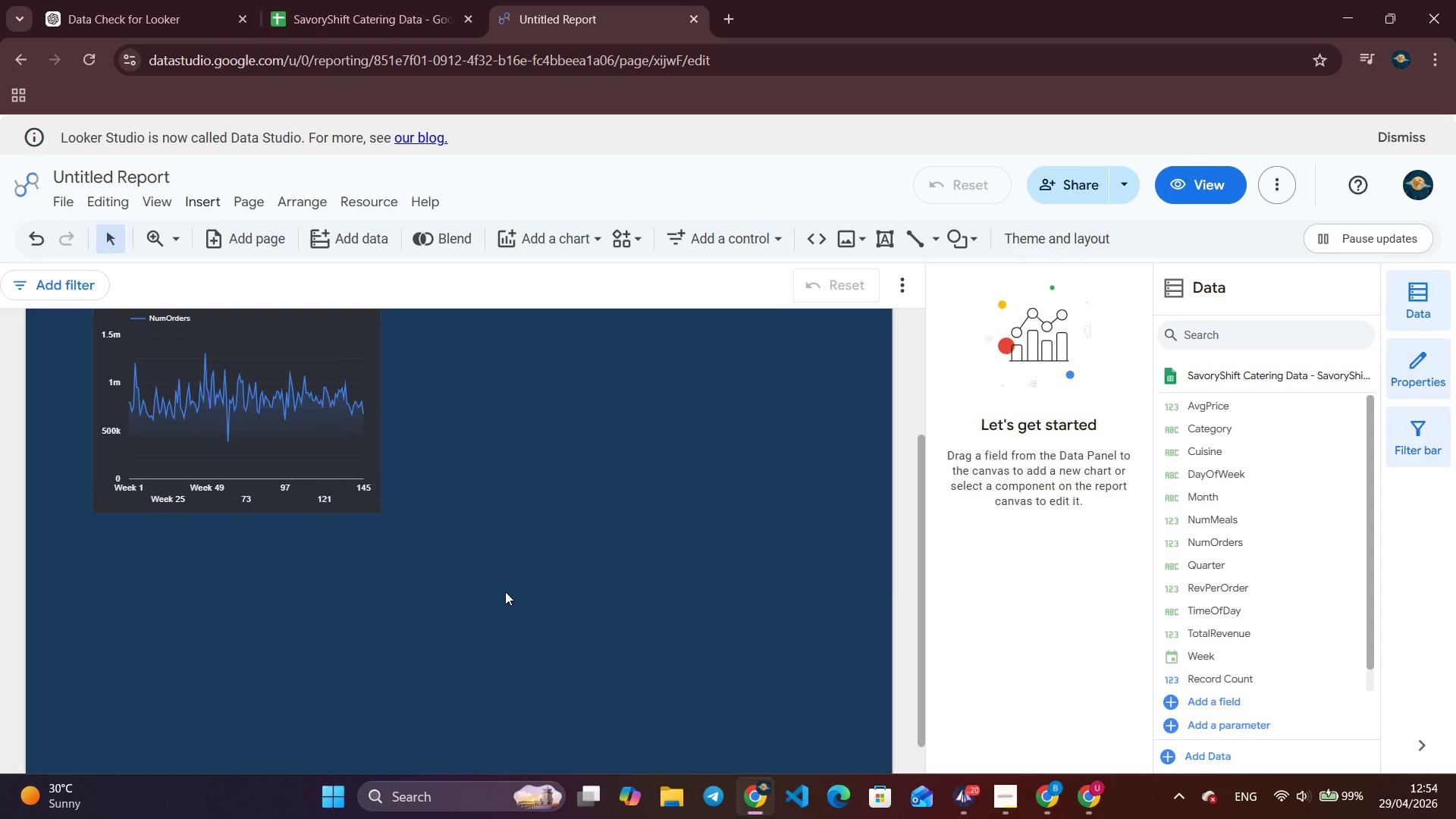 
wait(6.73)
 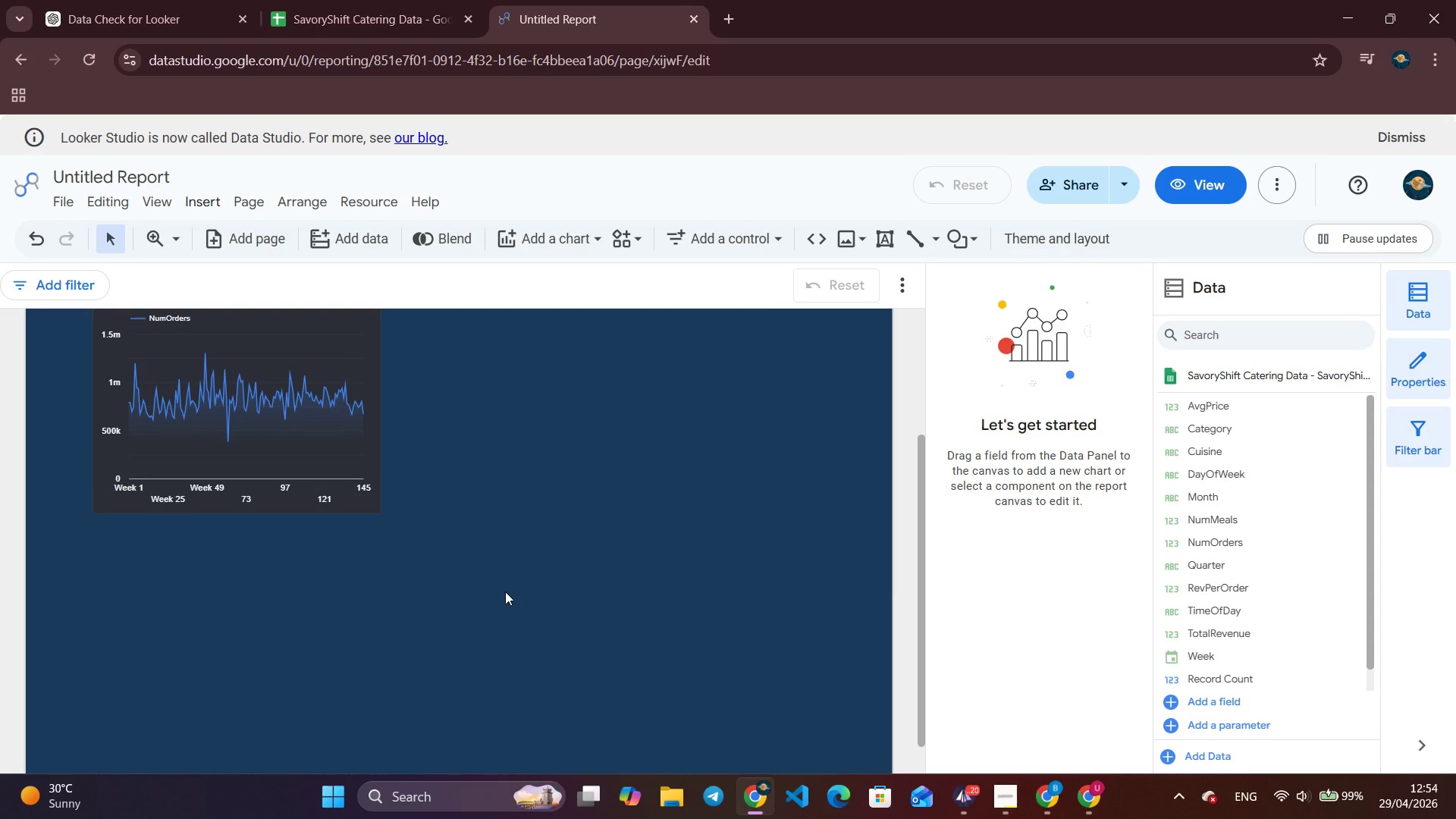 
scroll: coordinate [429, 547], scroll_direction: up, amount: 2.0
 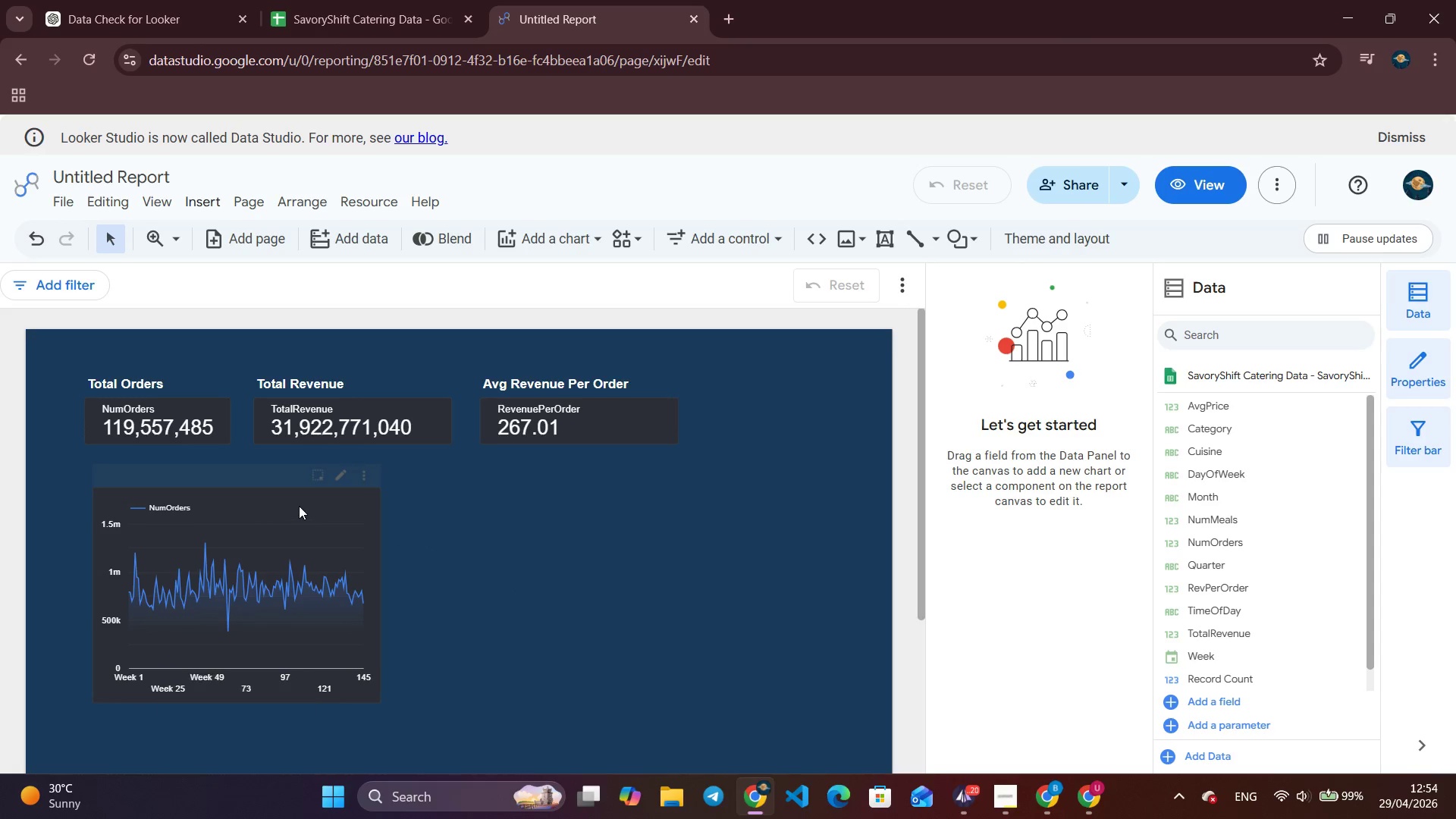 
left_click([275, 474])
 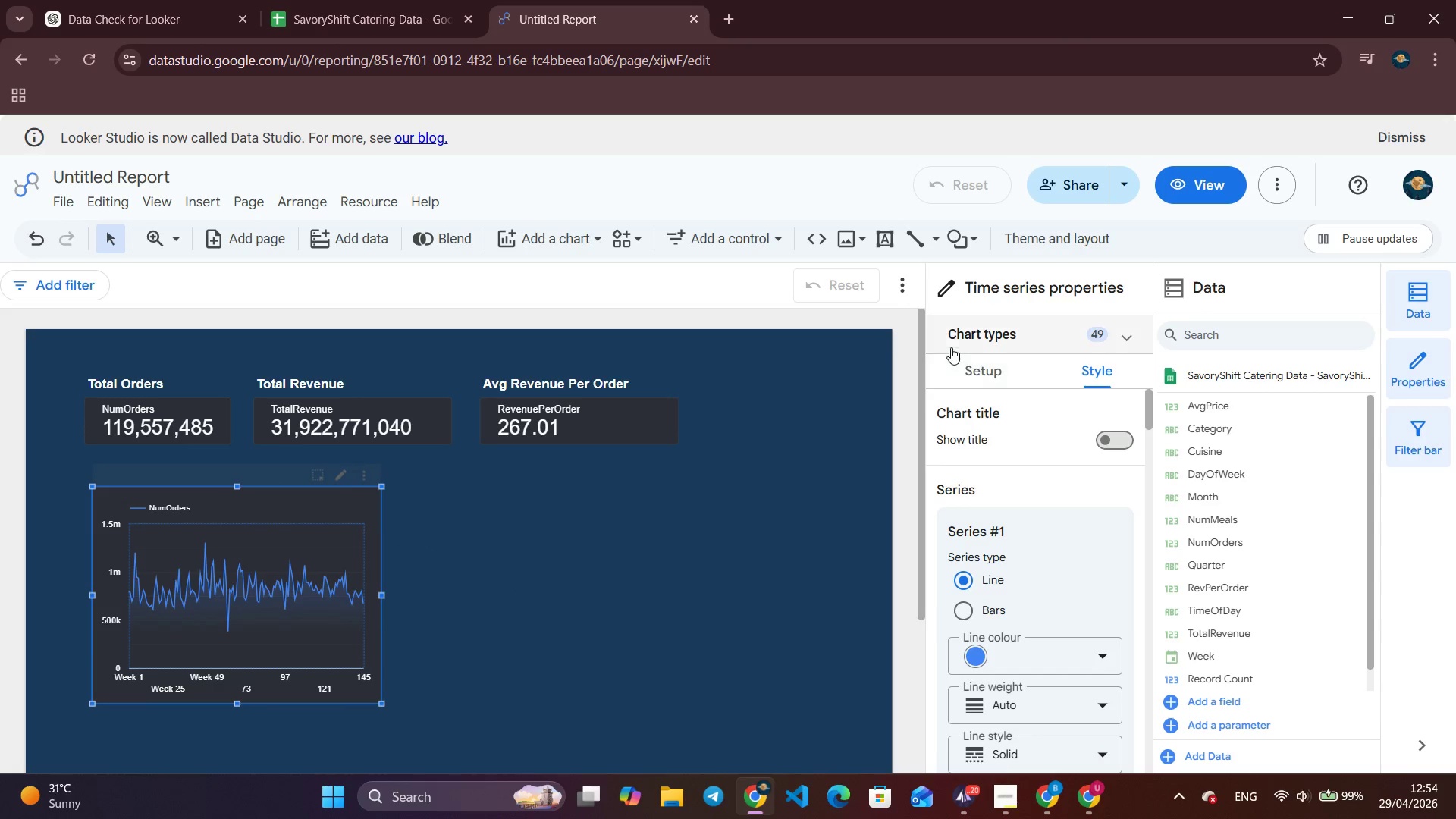 
left_click([984, 368])
 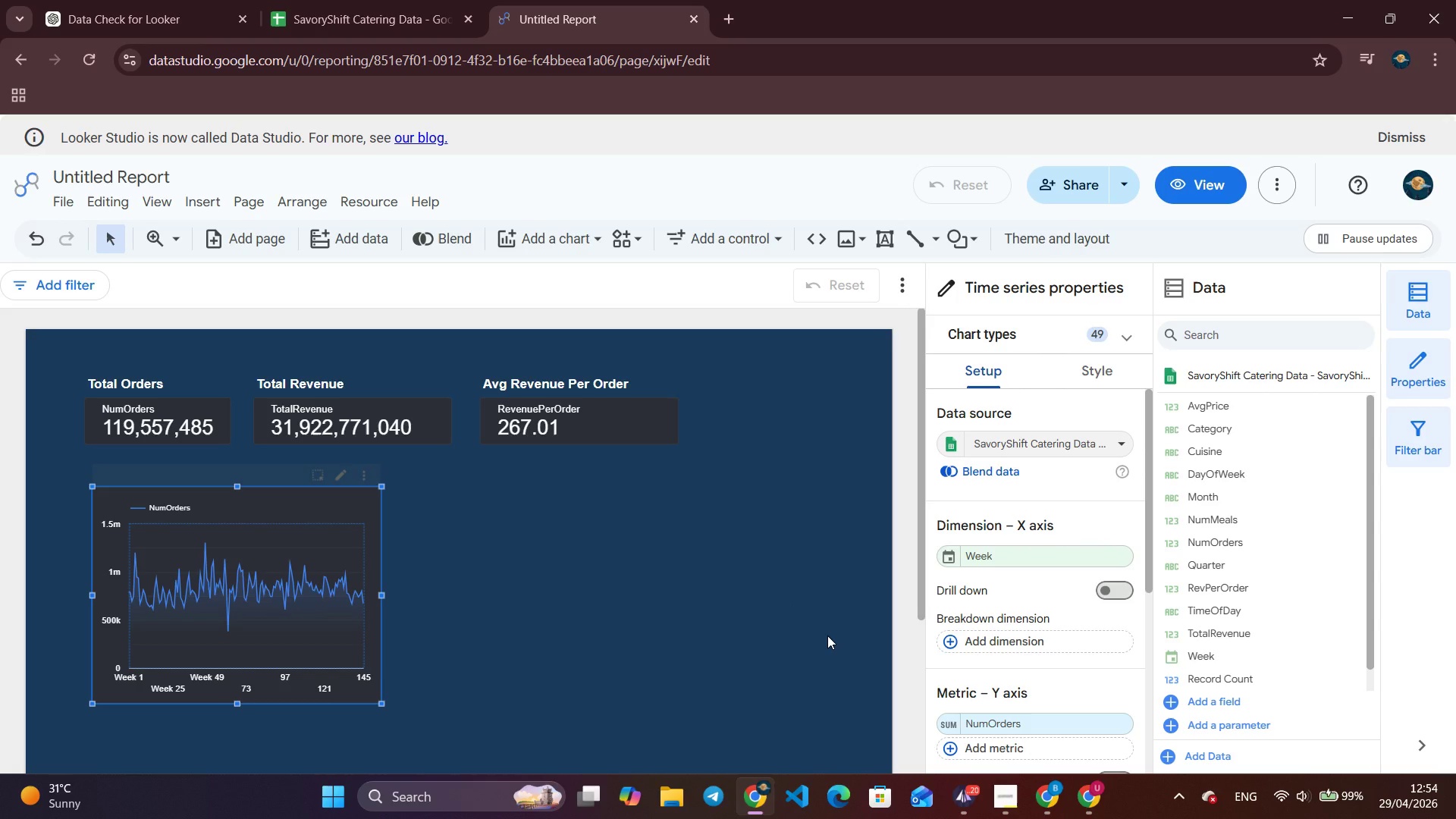 
wait(16.06)
 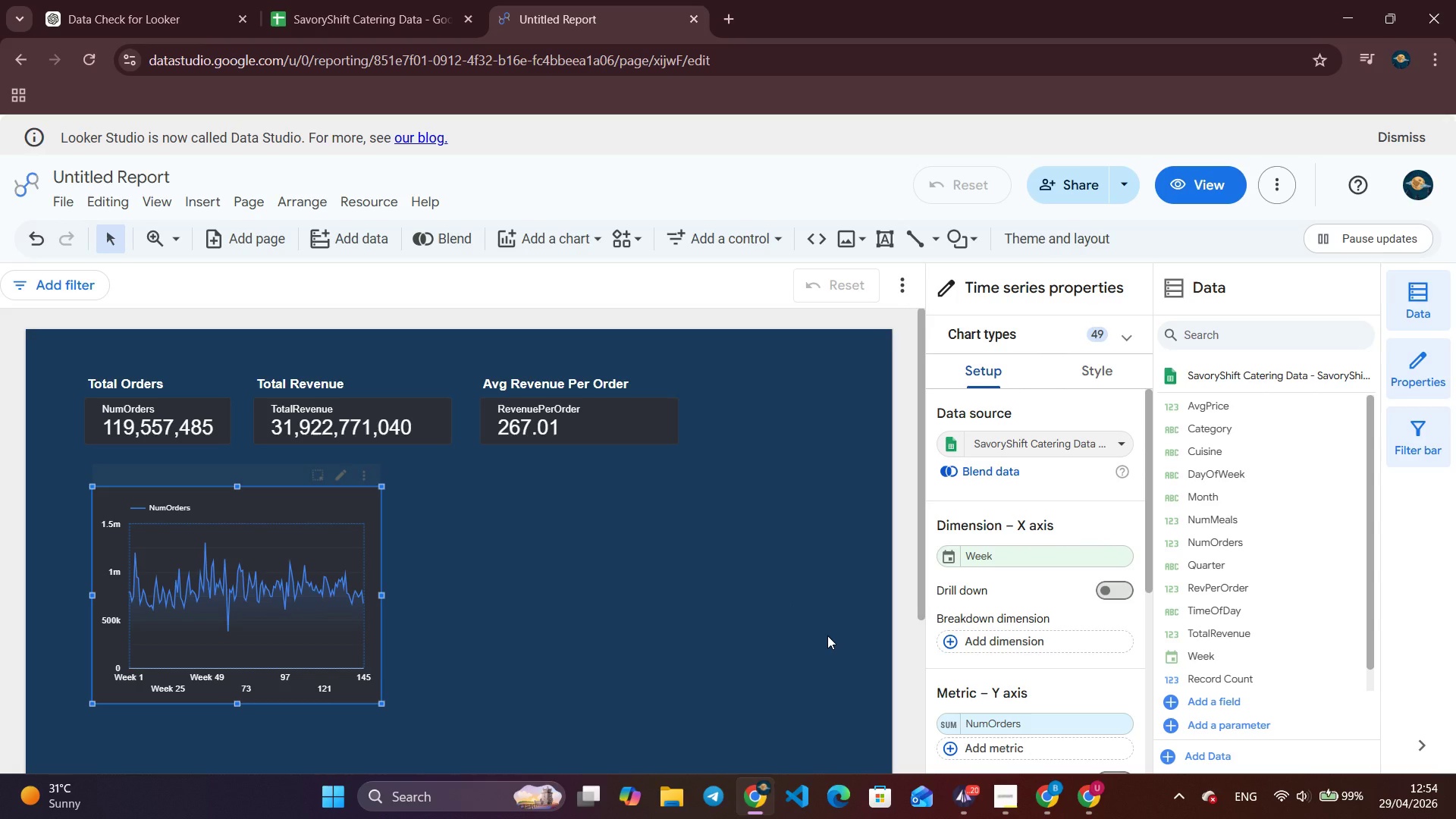 
left_click([951, 720])
 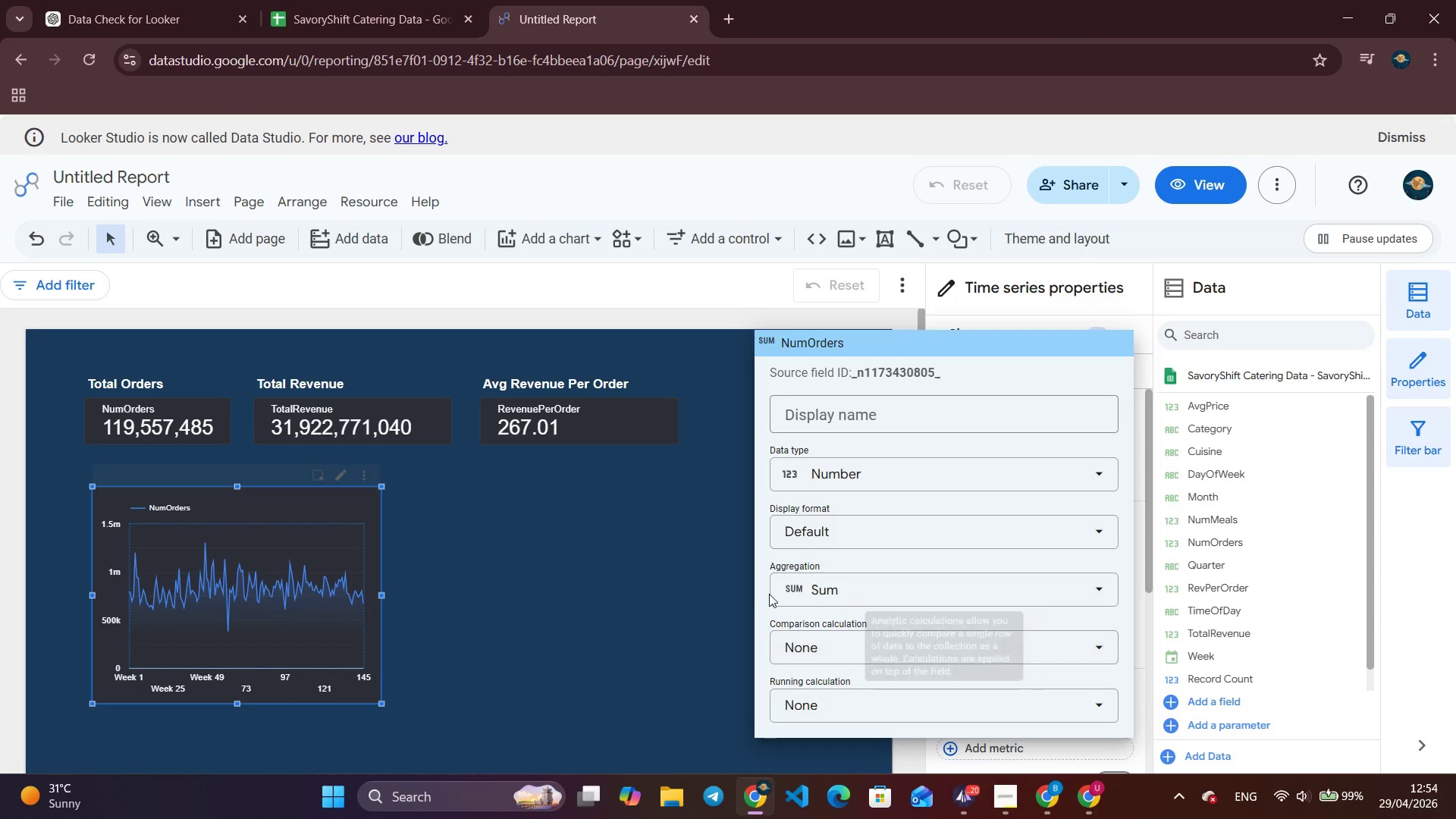 
left_click([864, 582])
 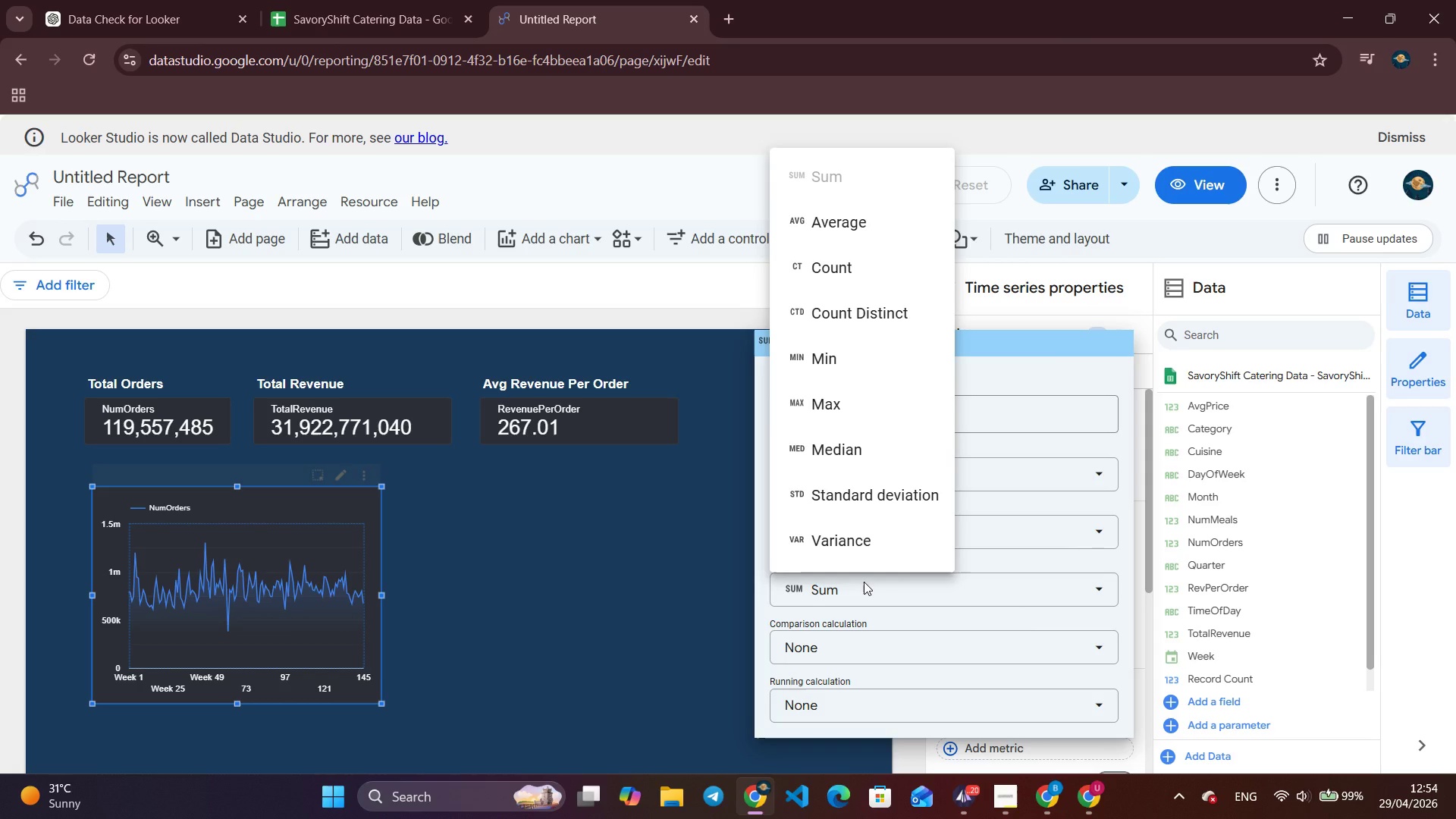 
left_click([614, 598])
 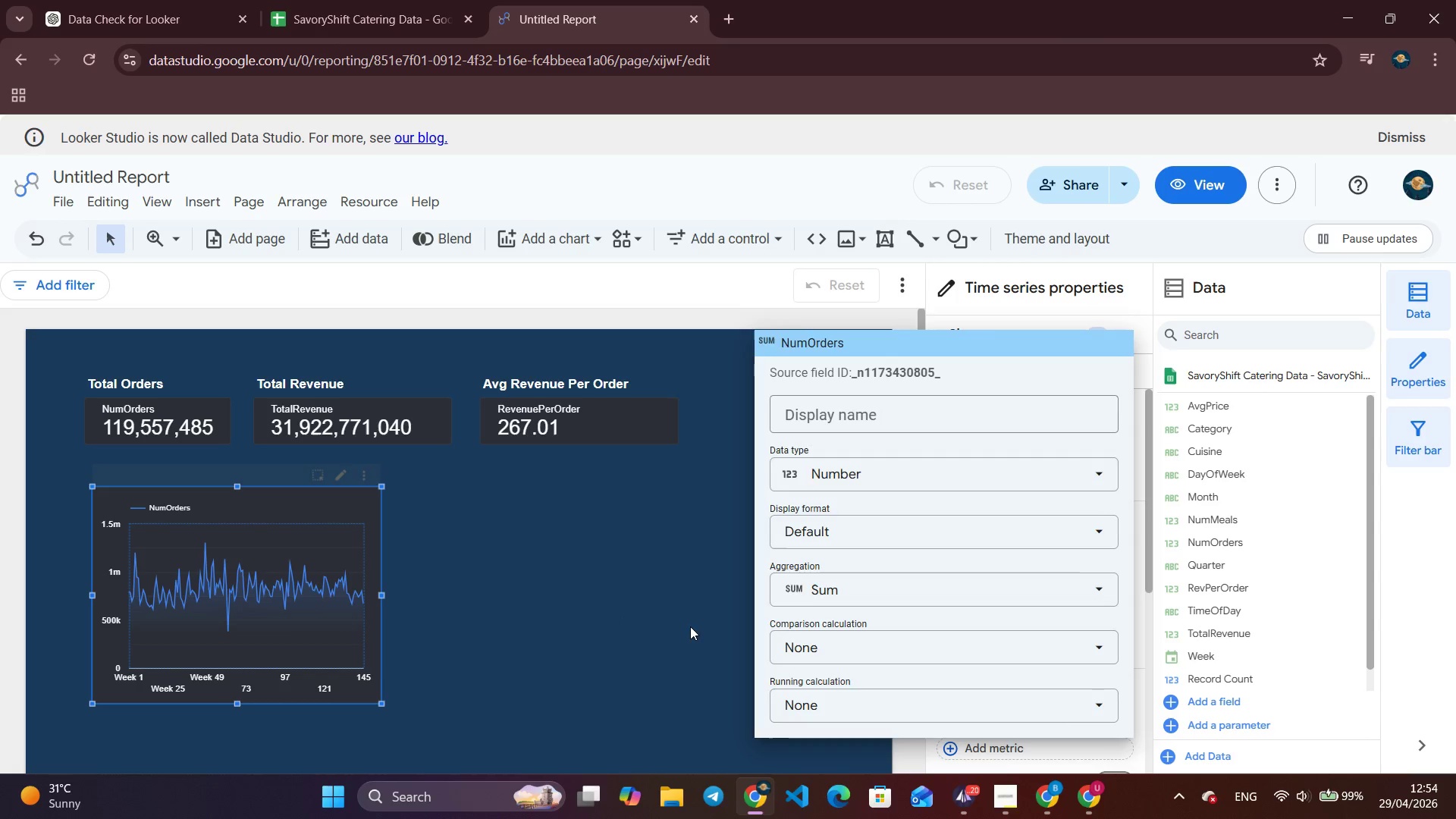 
left_click([676, 628])
 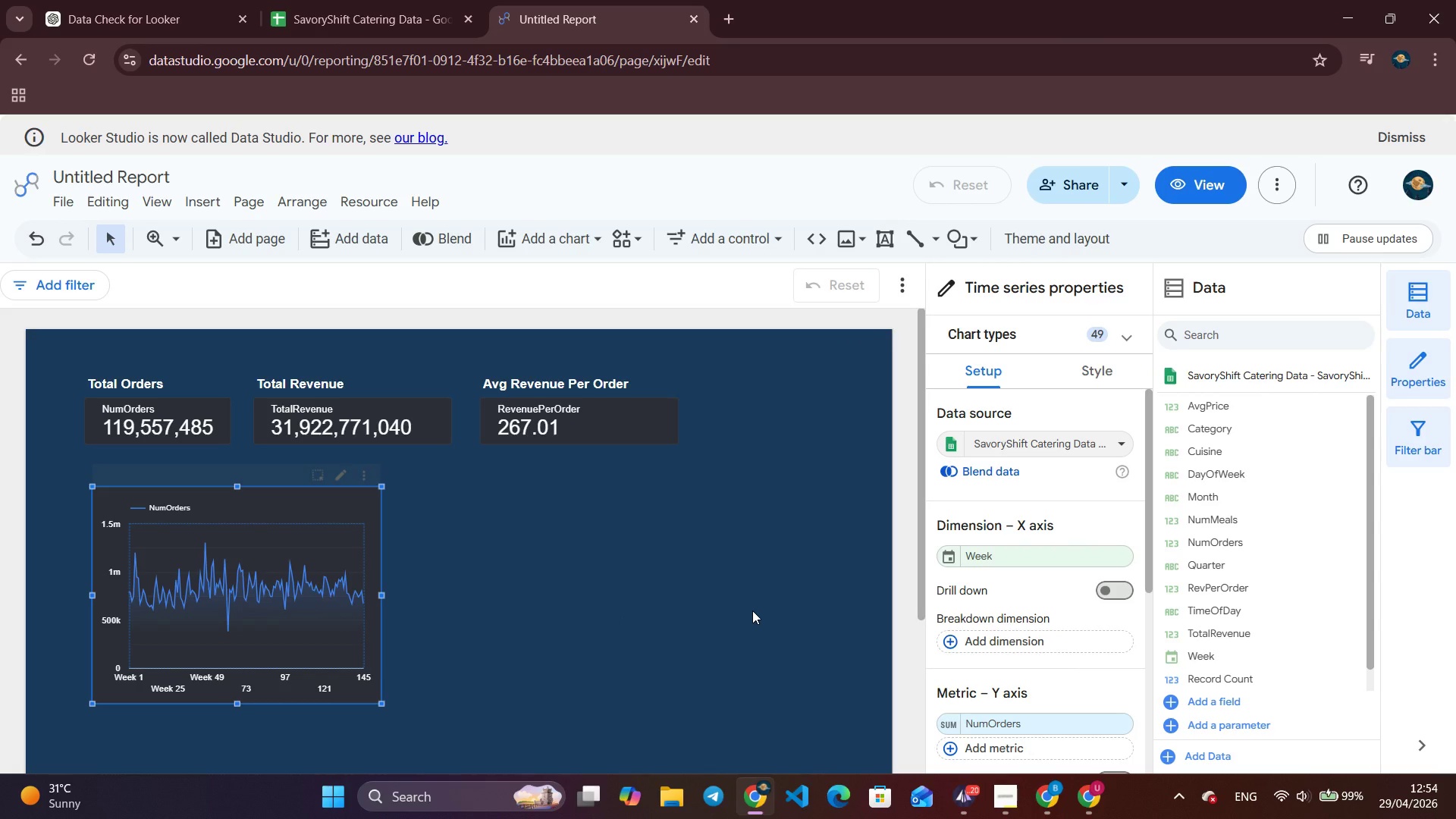 
wait(7.28)
 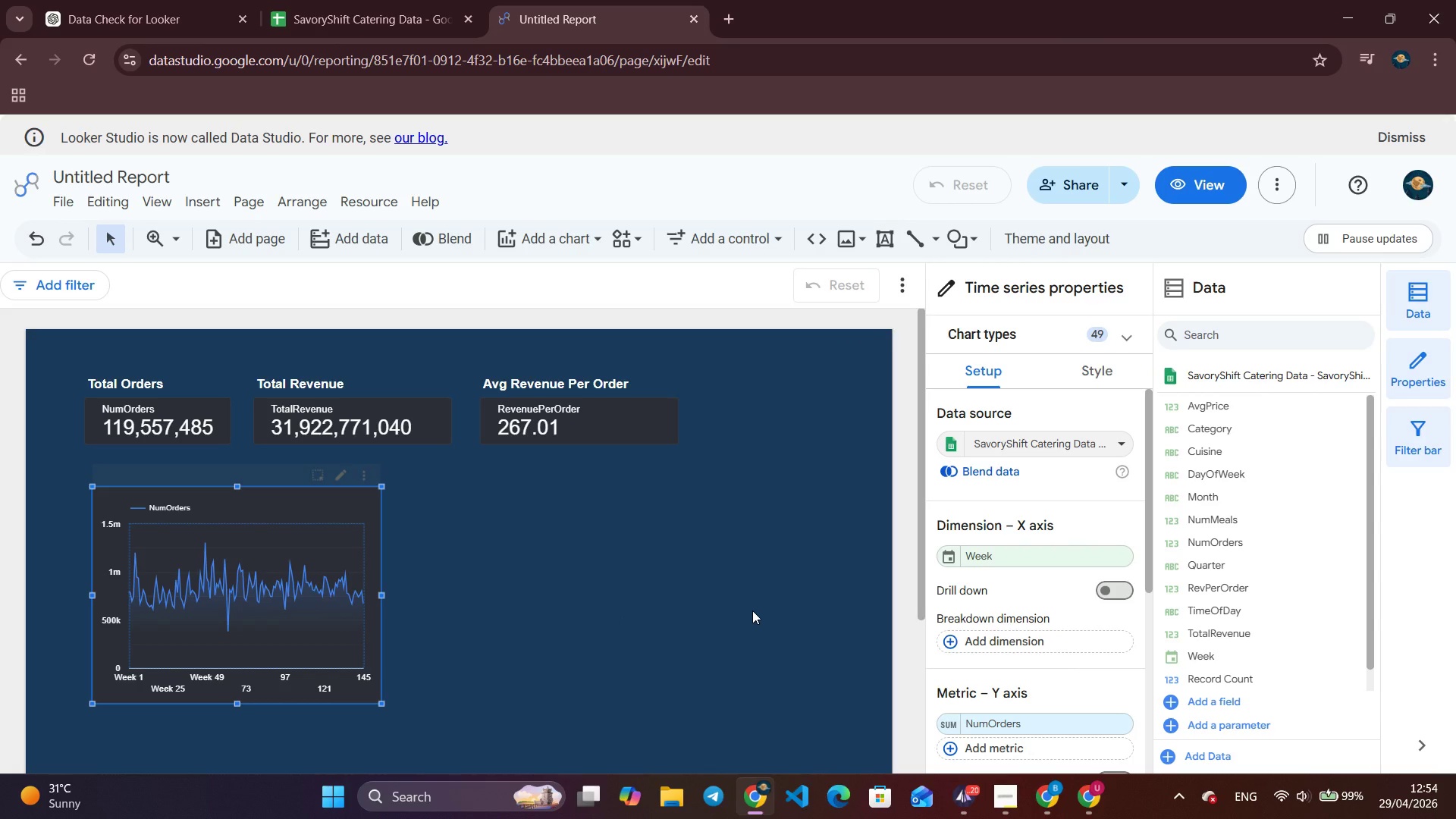 
left_click_drag(start_coordinate=[383, 594], to_coordinate=[758, 582])
 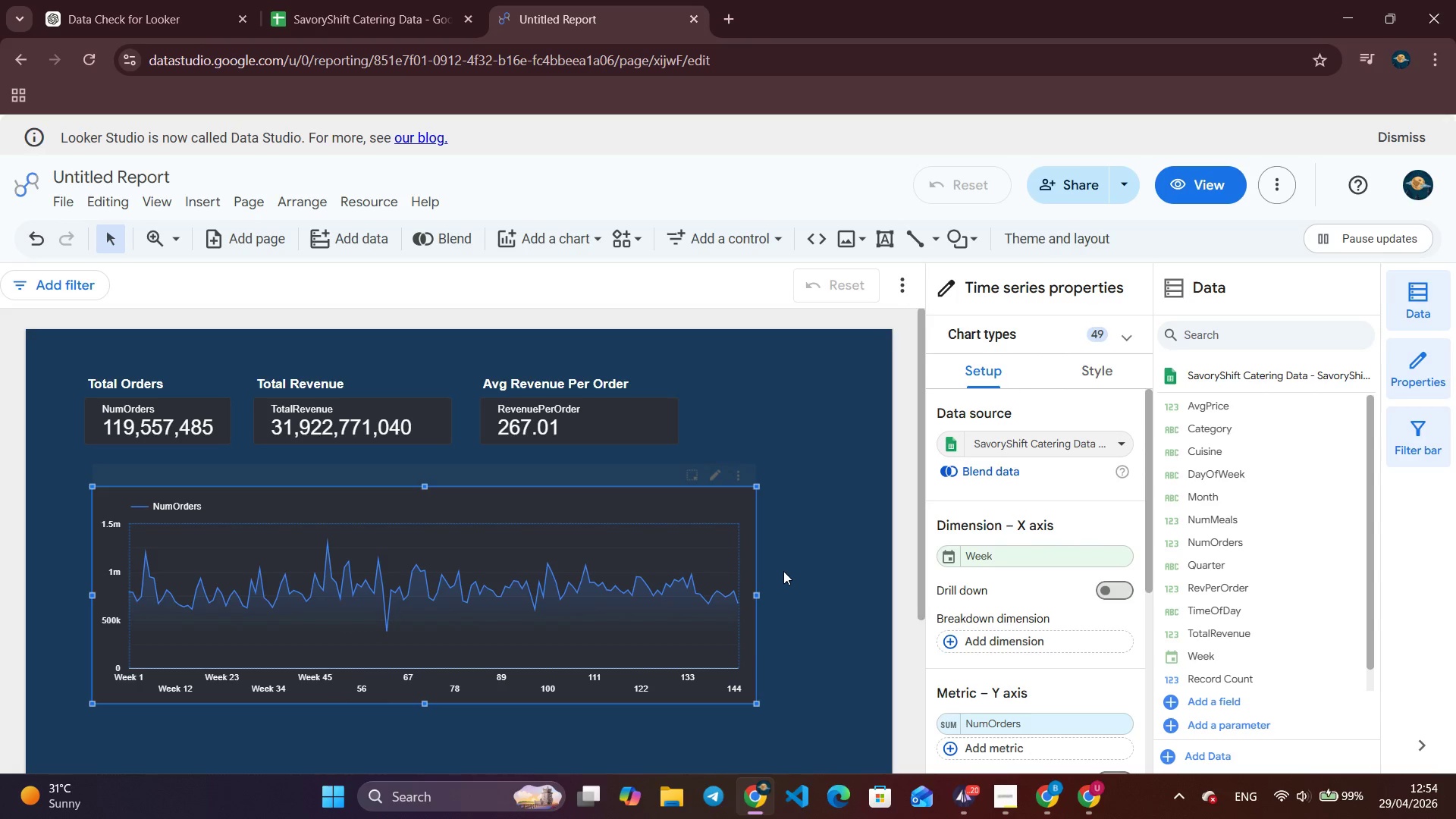 
wait(14.28)
 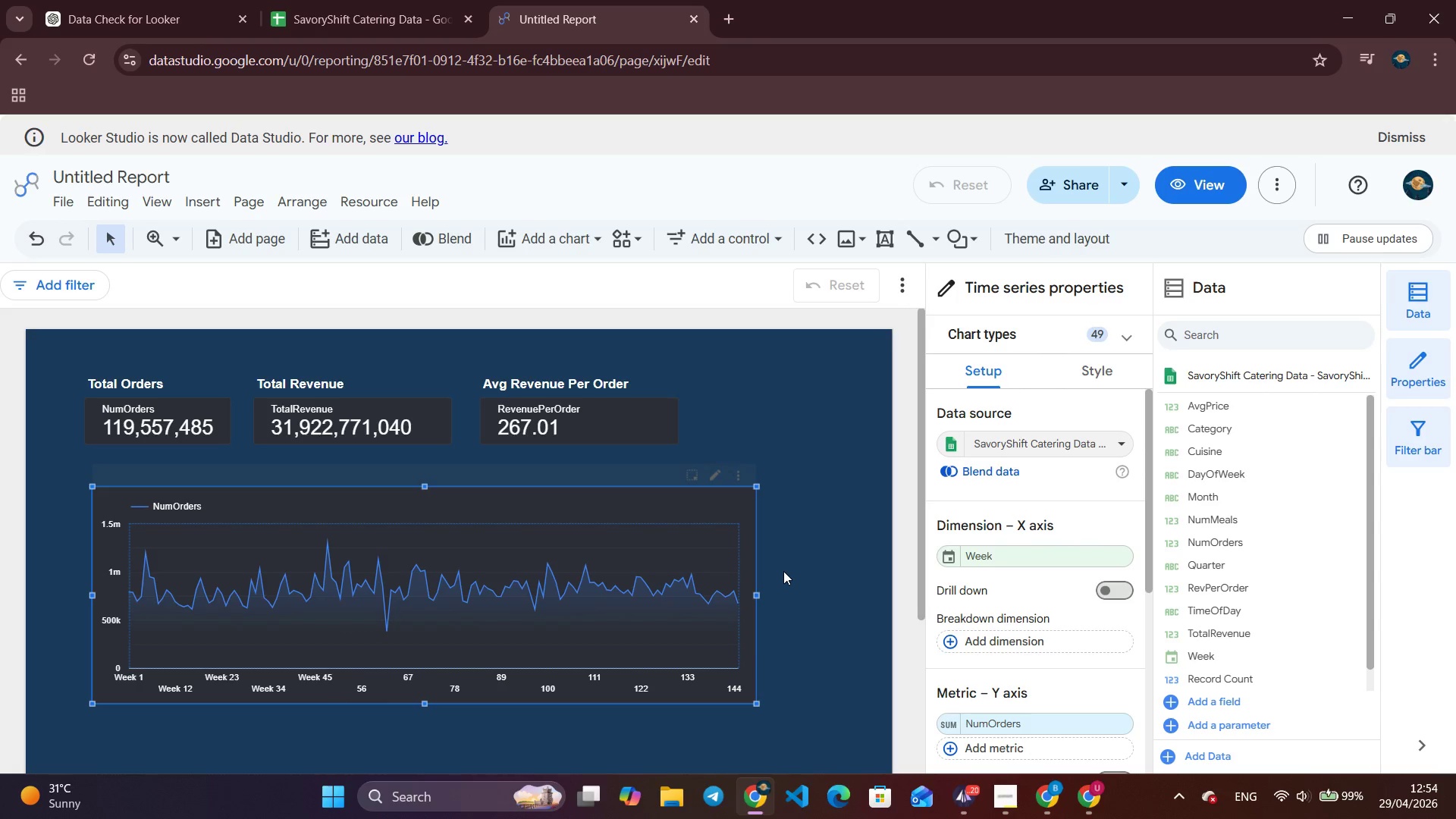 
scroll: coordinate [1003, 606], scroll_direction: down, amount: 2.0
 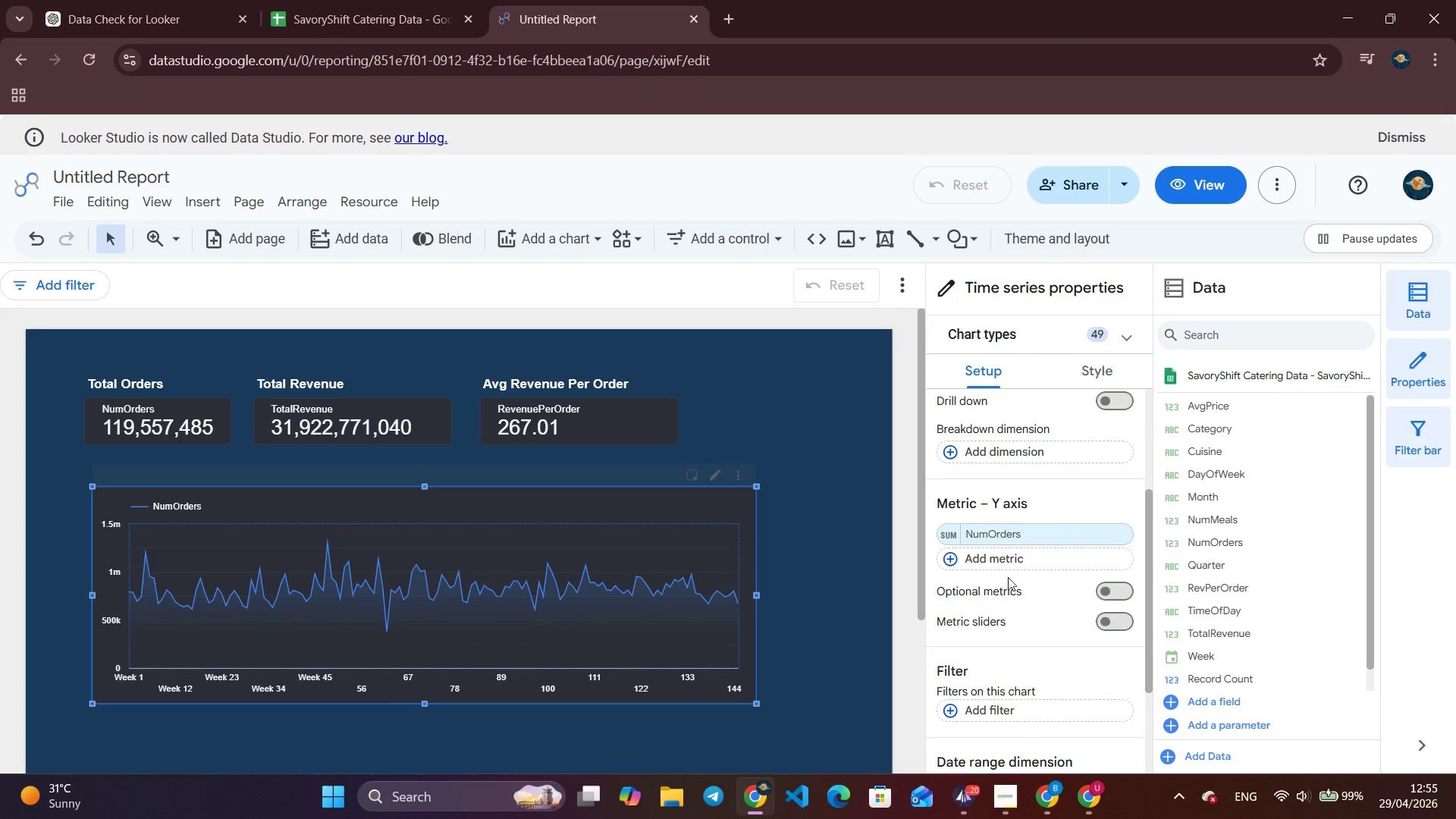 
mouse_move([1000, 521])
 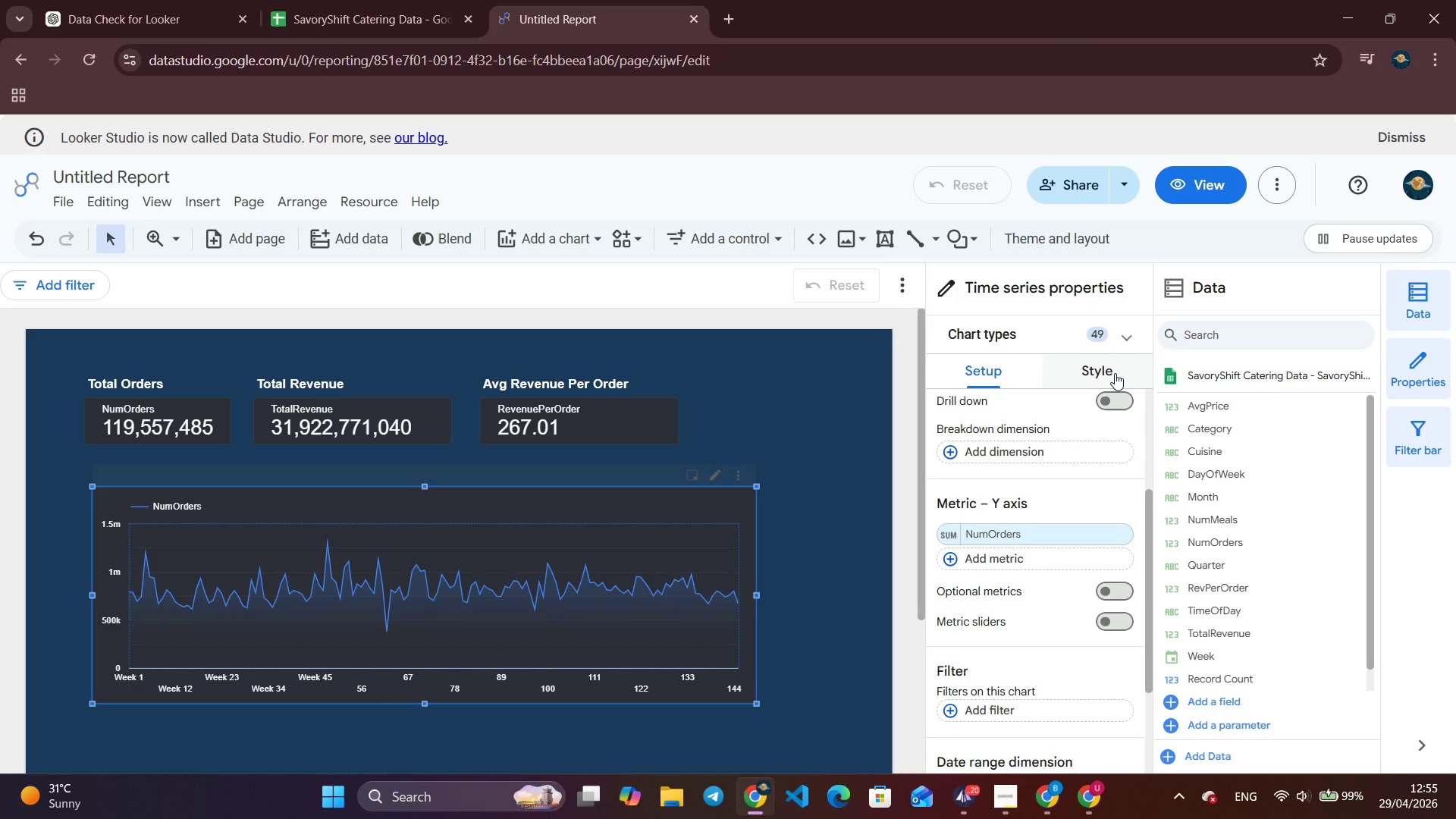 
left_click([1111, 374])
 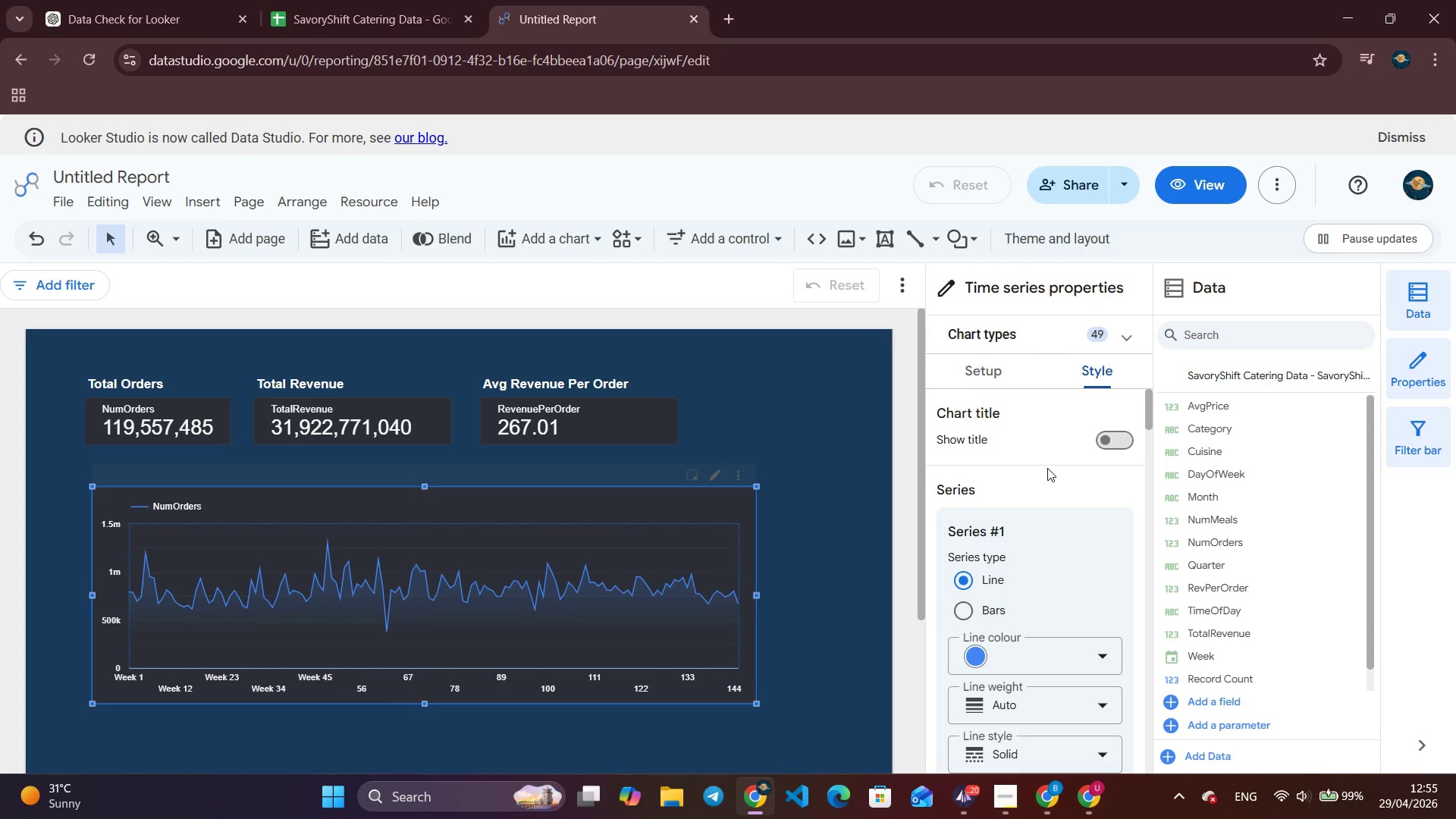 
wait(13.44)
 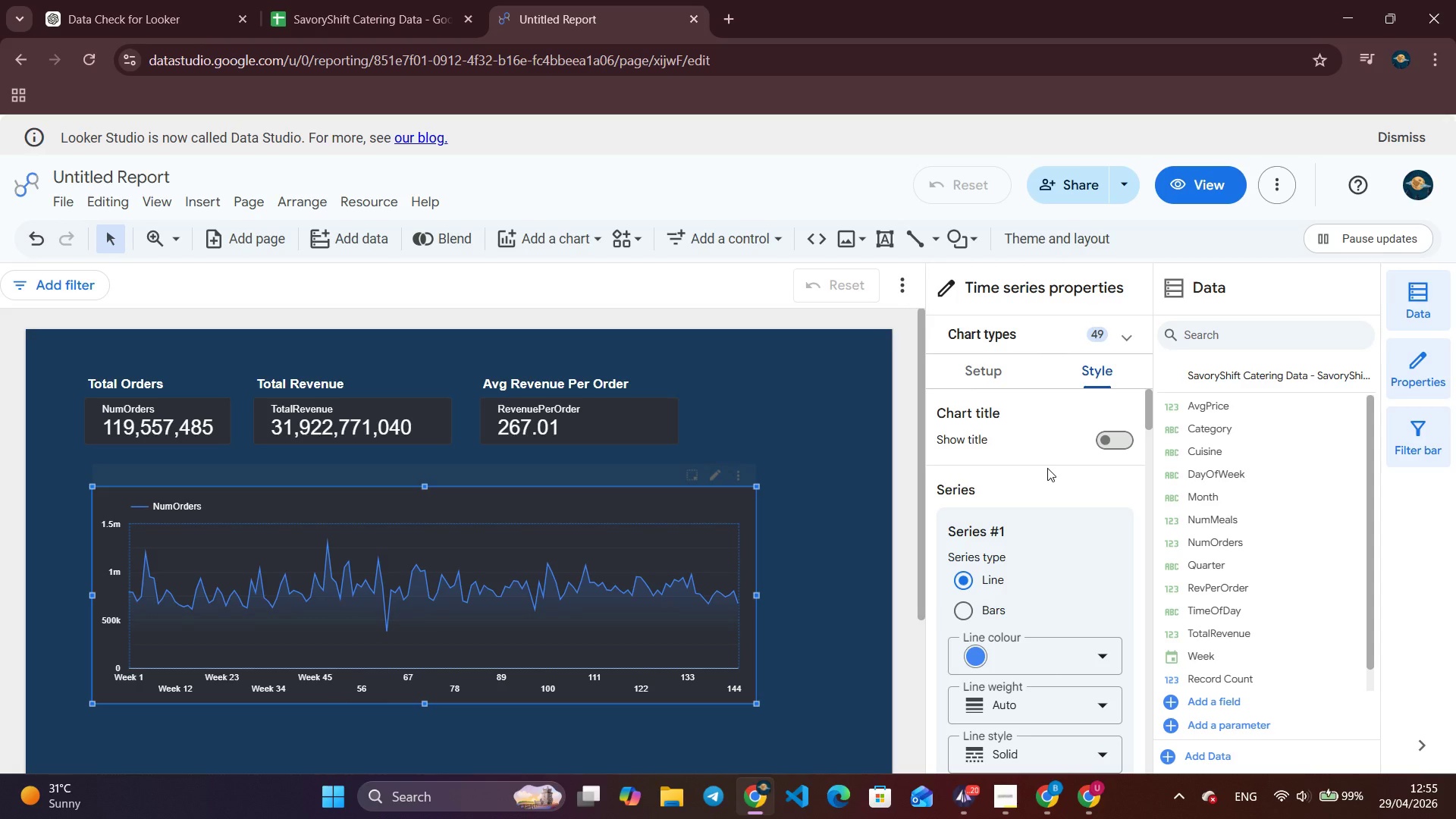 
left_click([1087, 664])
 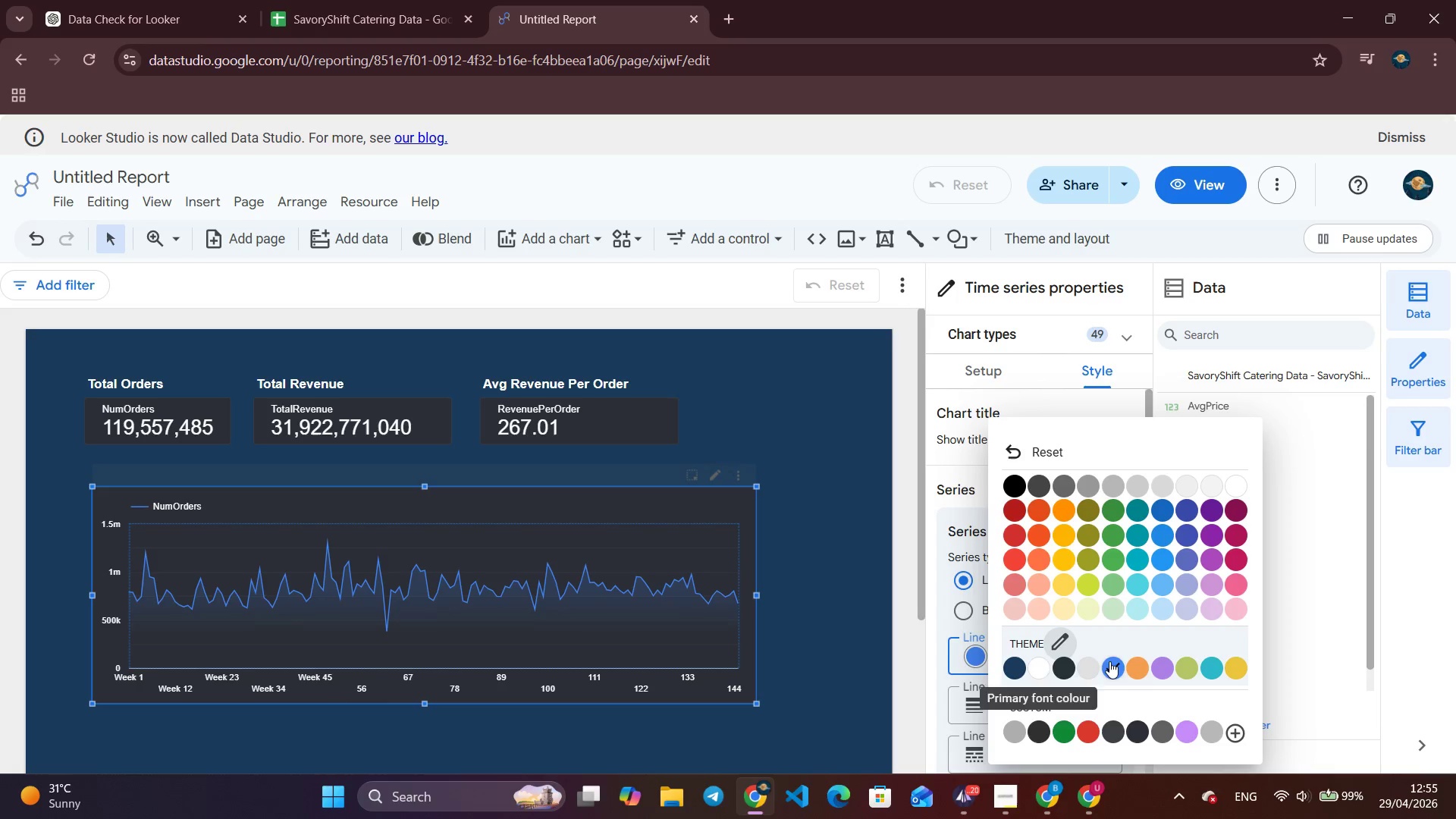 
left_click([1007, 659])
 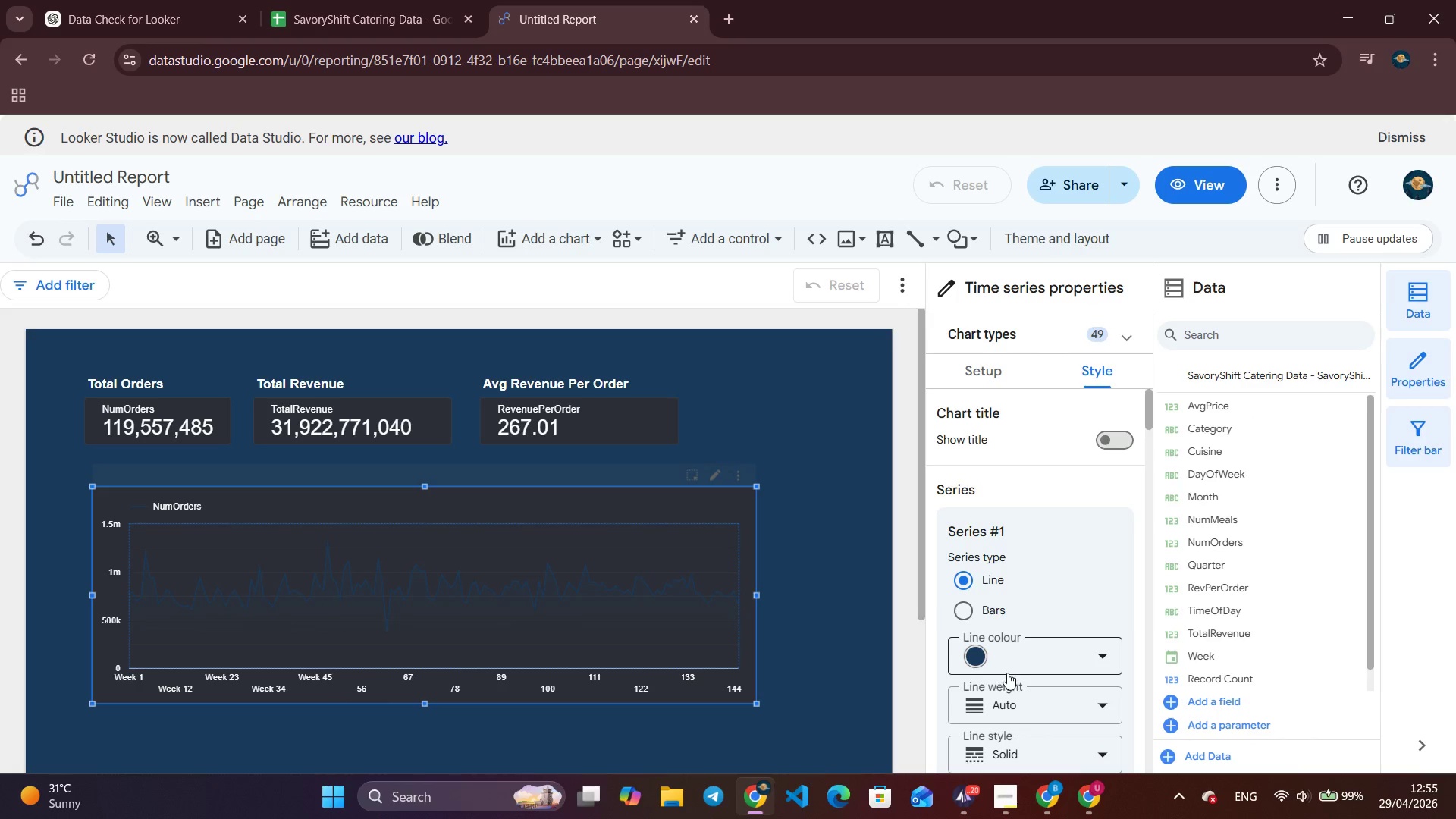 
left_click([1055, 659])
 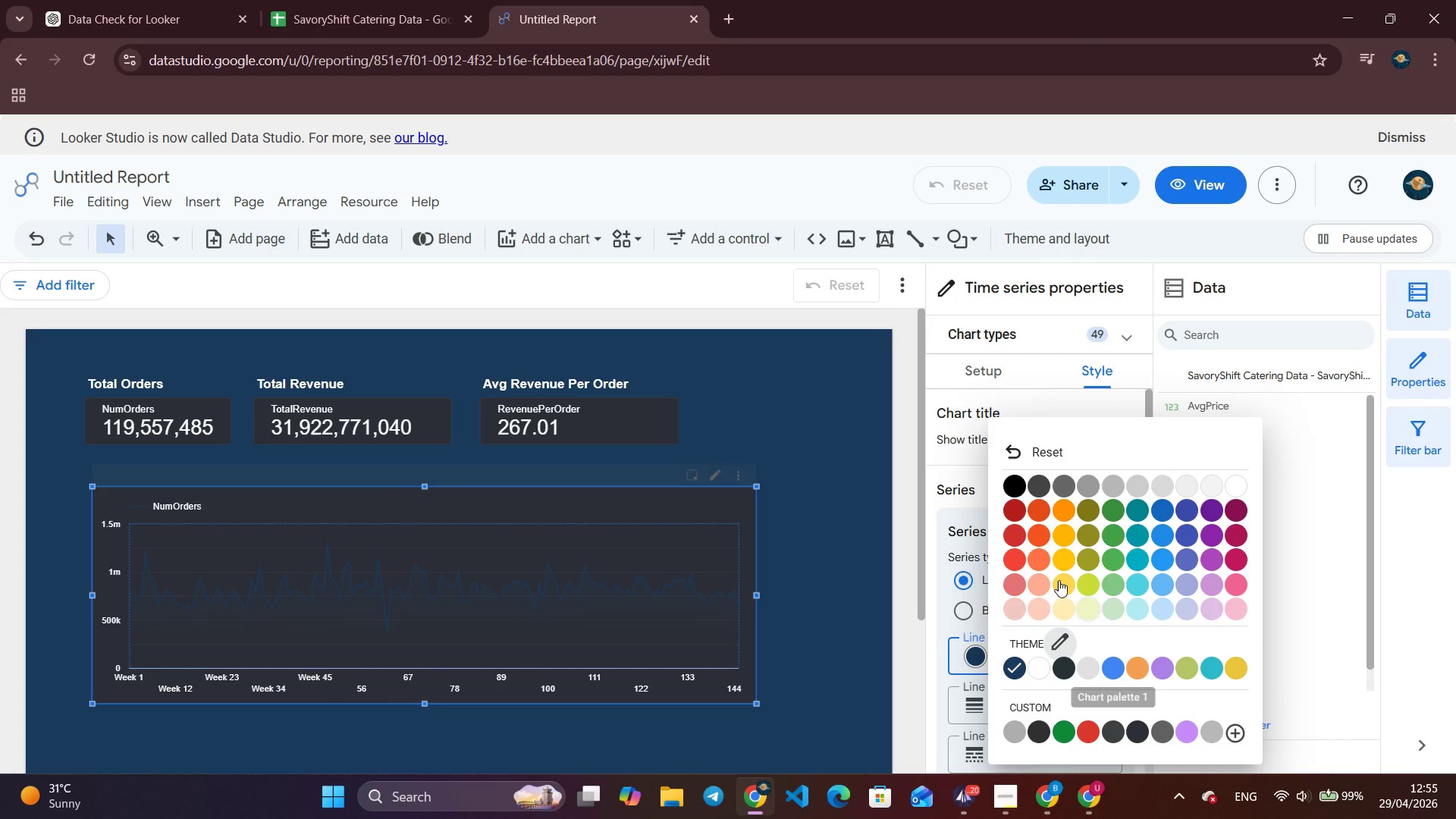 
left_click([1058, 551])
 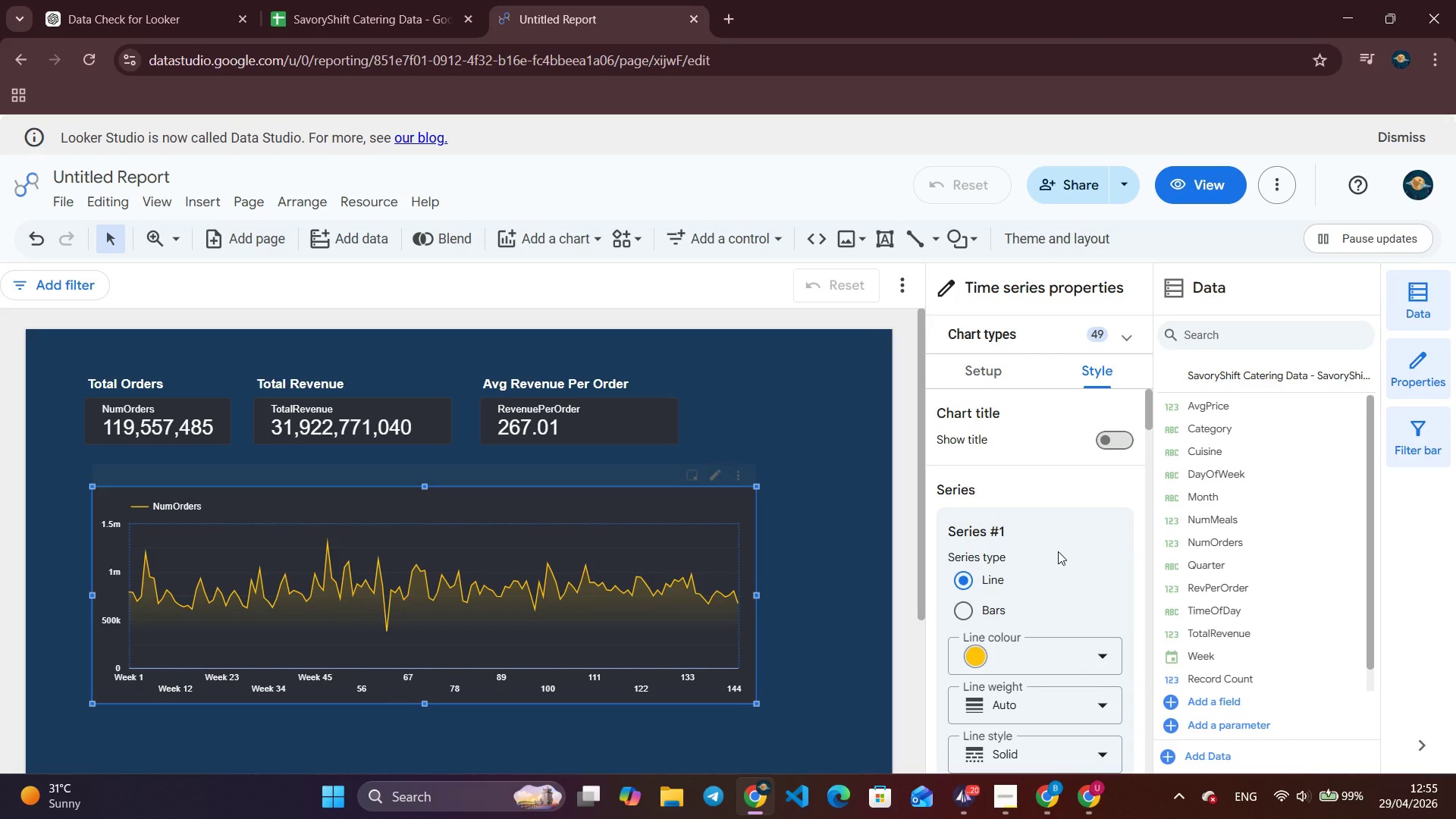 
wait(9.62)
 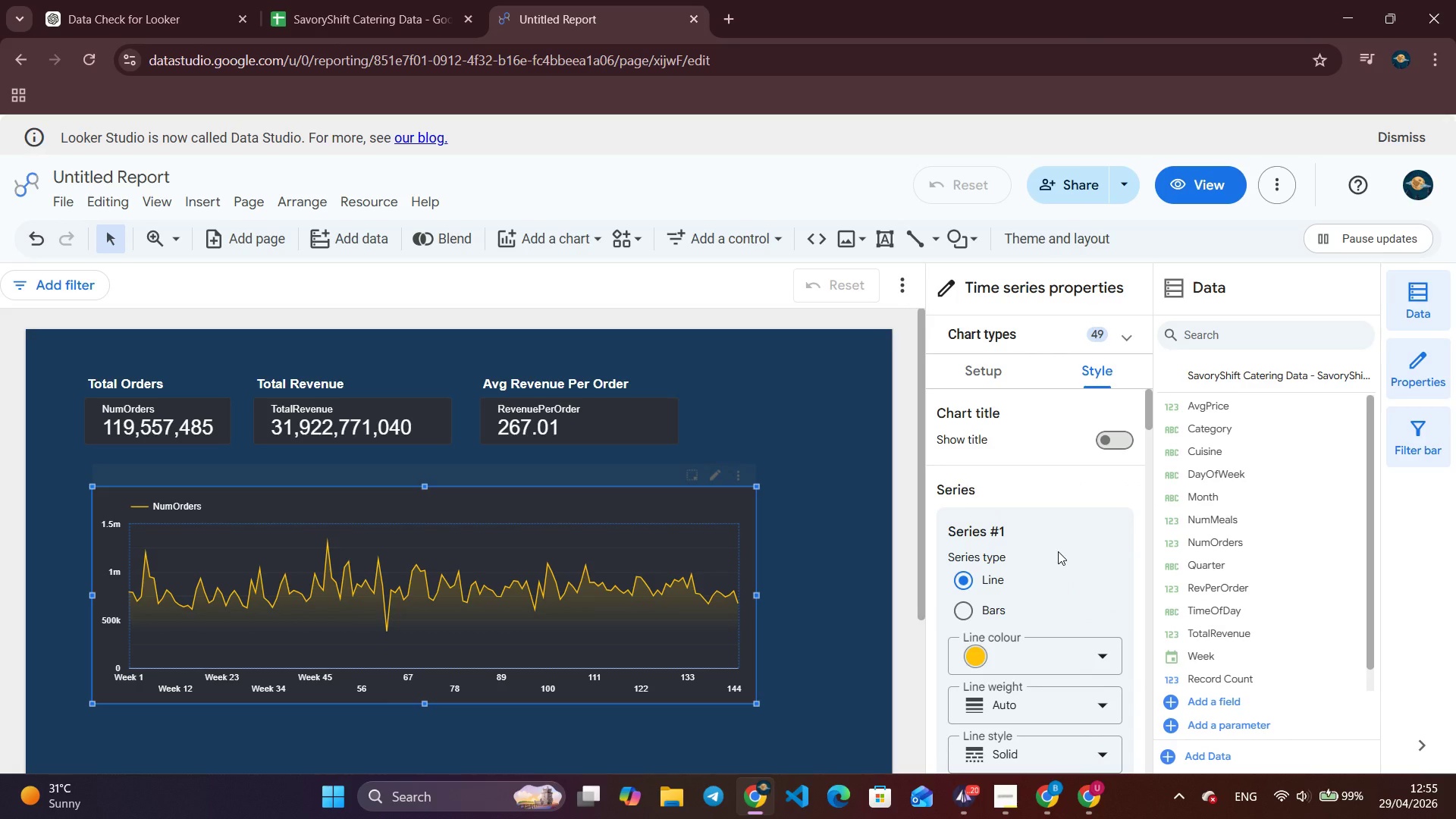 
left_click([1084, 664])
 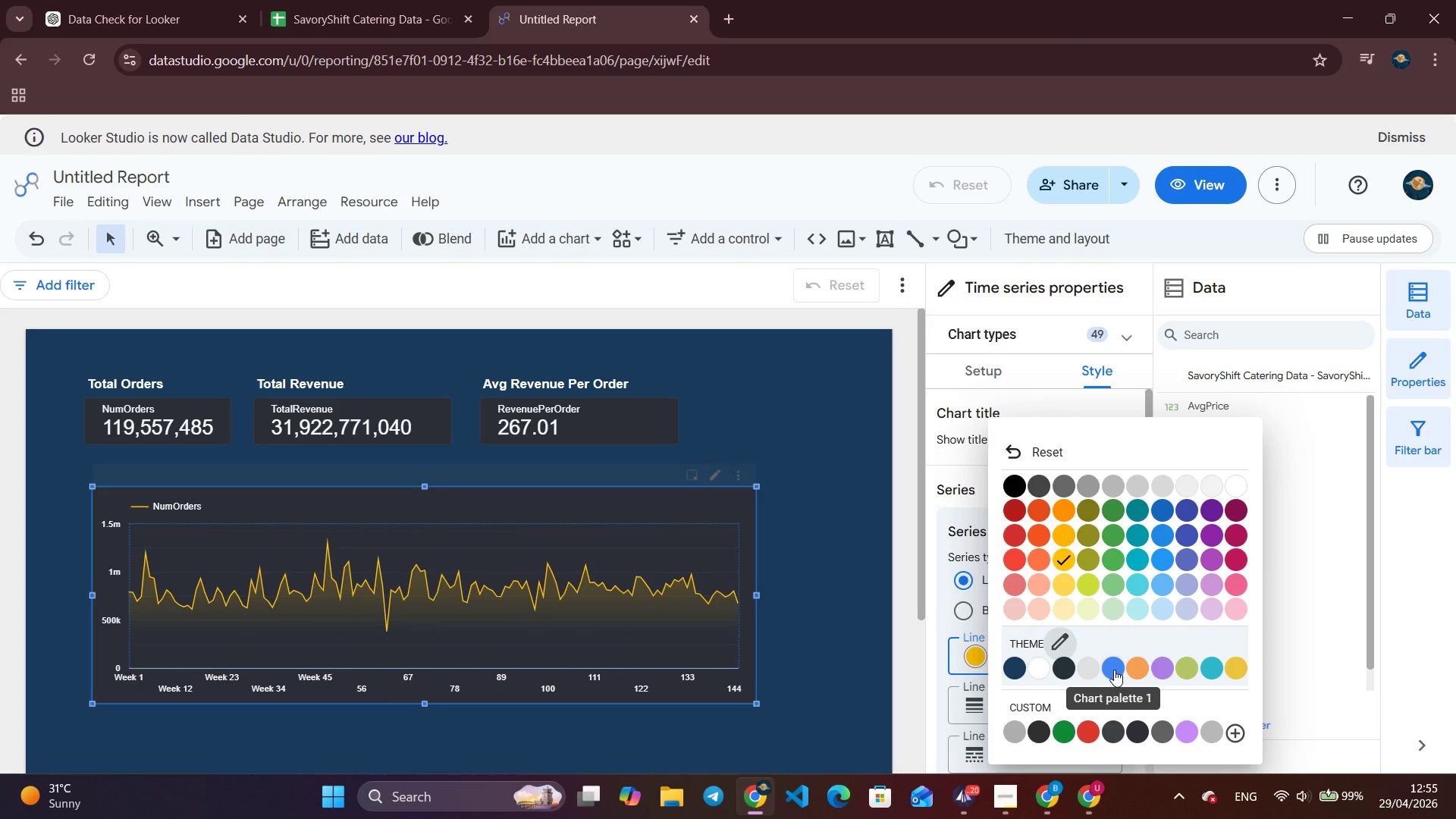 
left_click([1159, 560])
 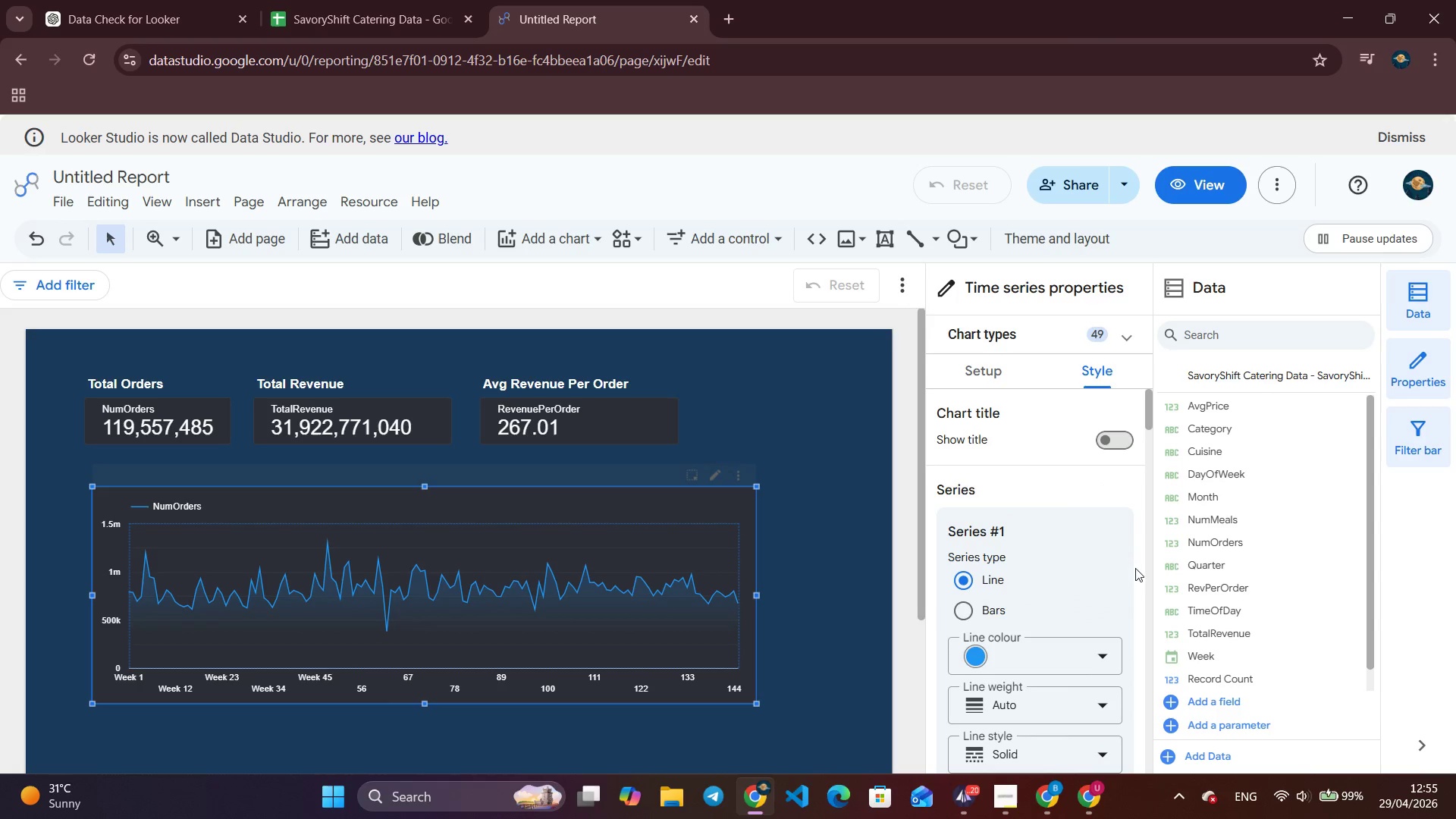 
left_click([1081, 651])
 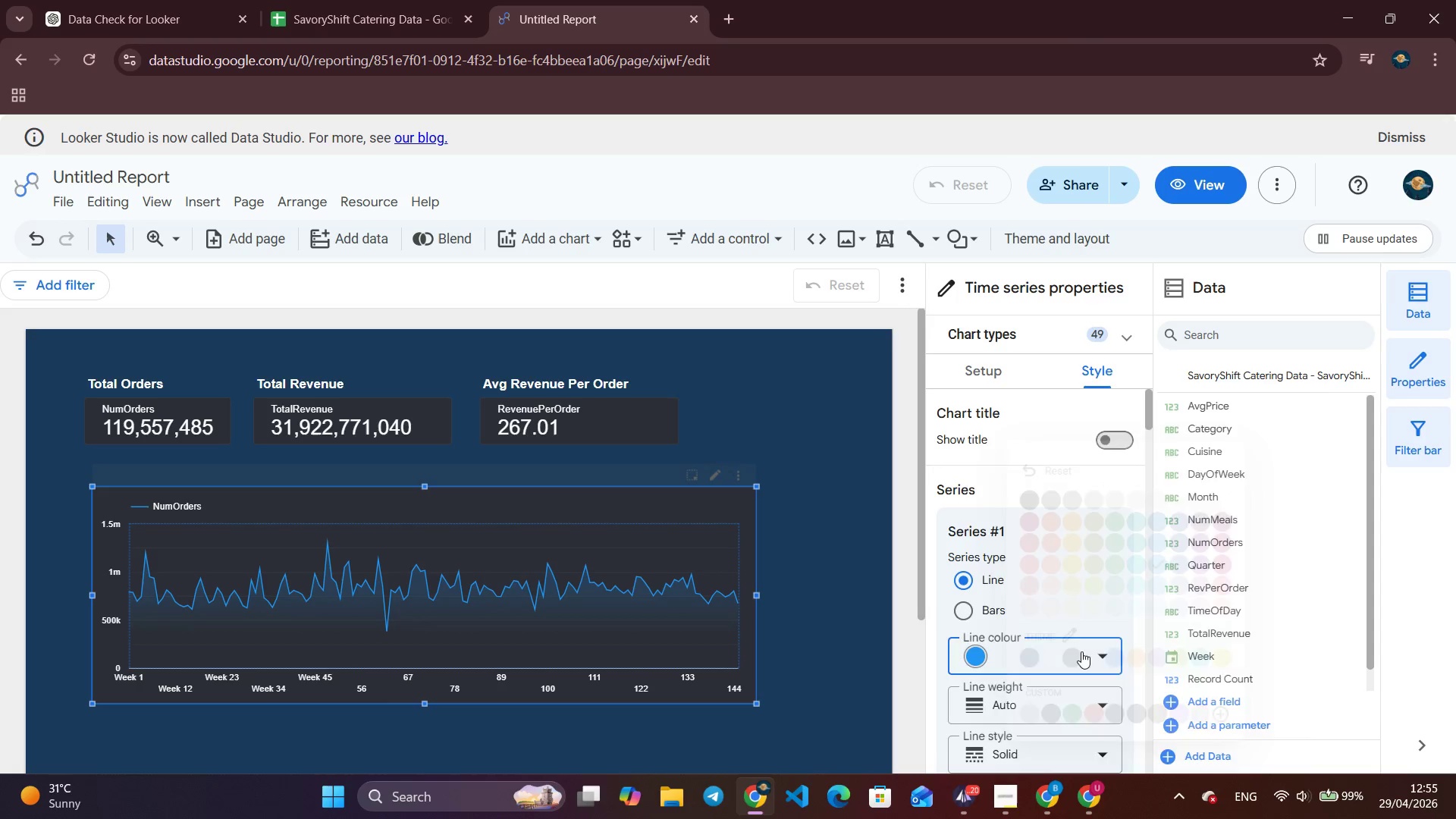 
mouse_move([1146, 524])
 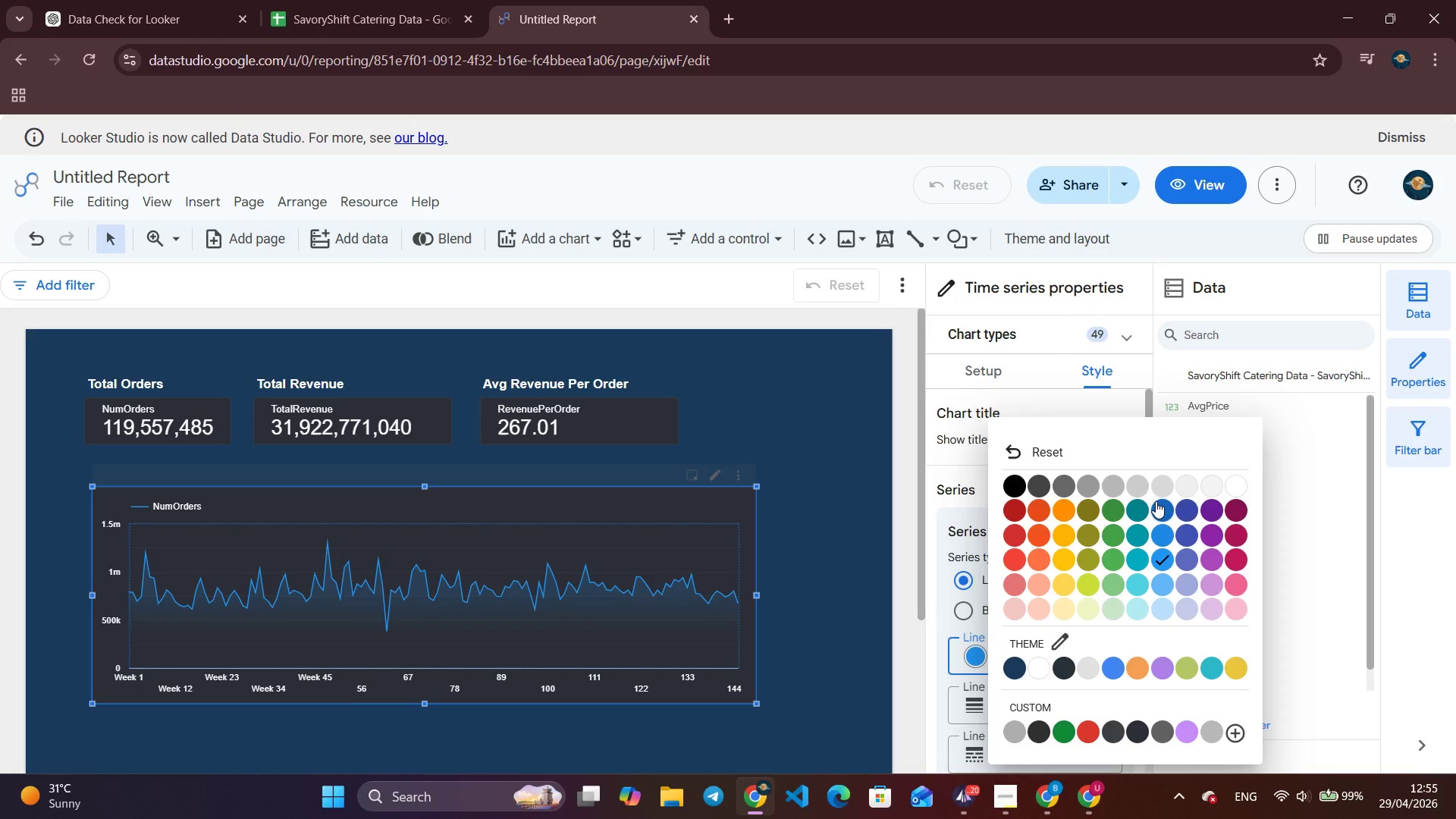 
left_click([1156, 501])
 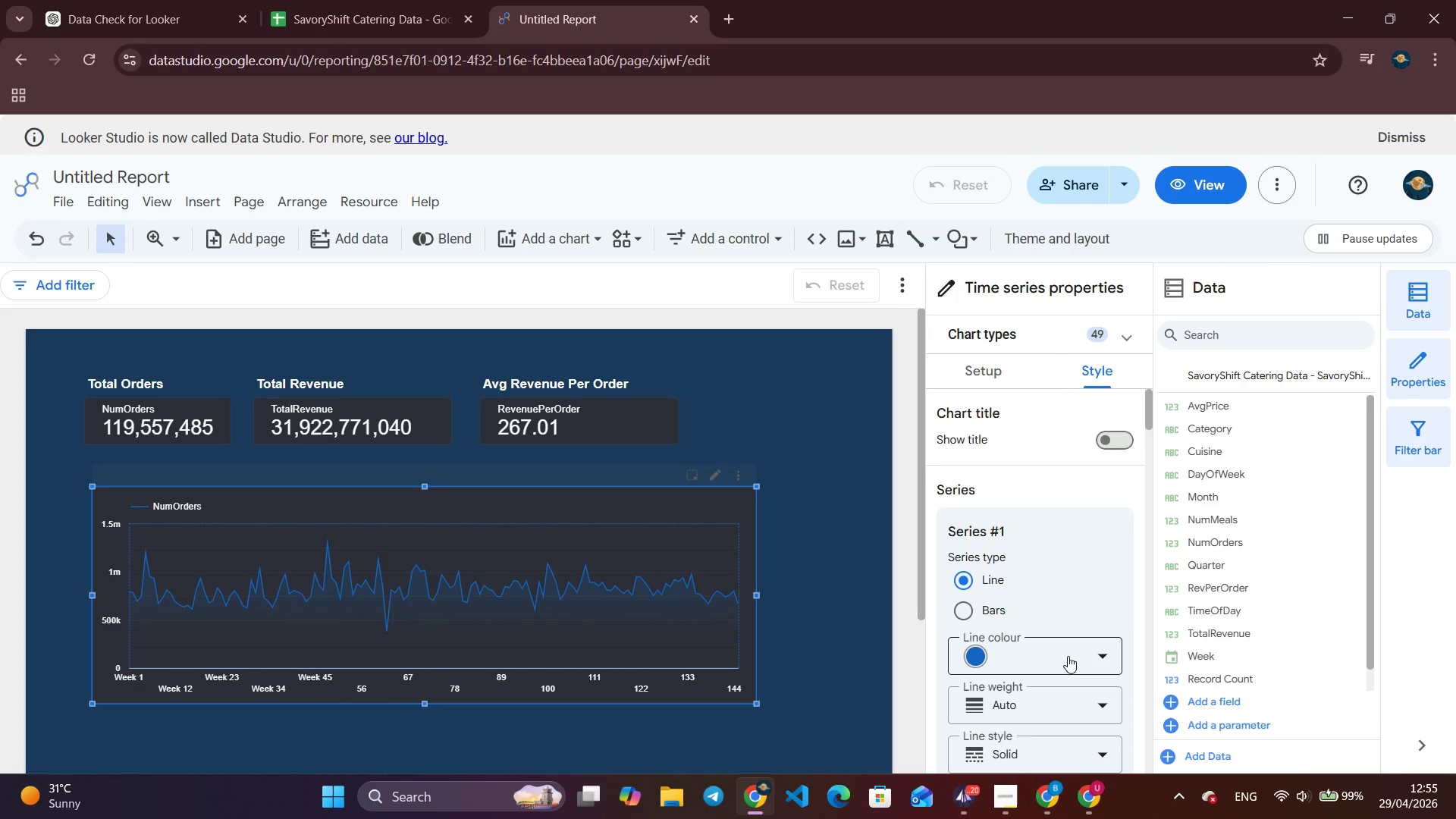 
left_click([1066, 657])
 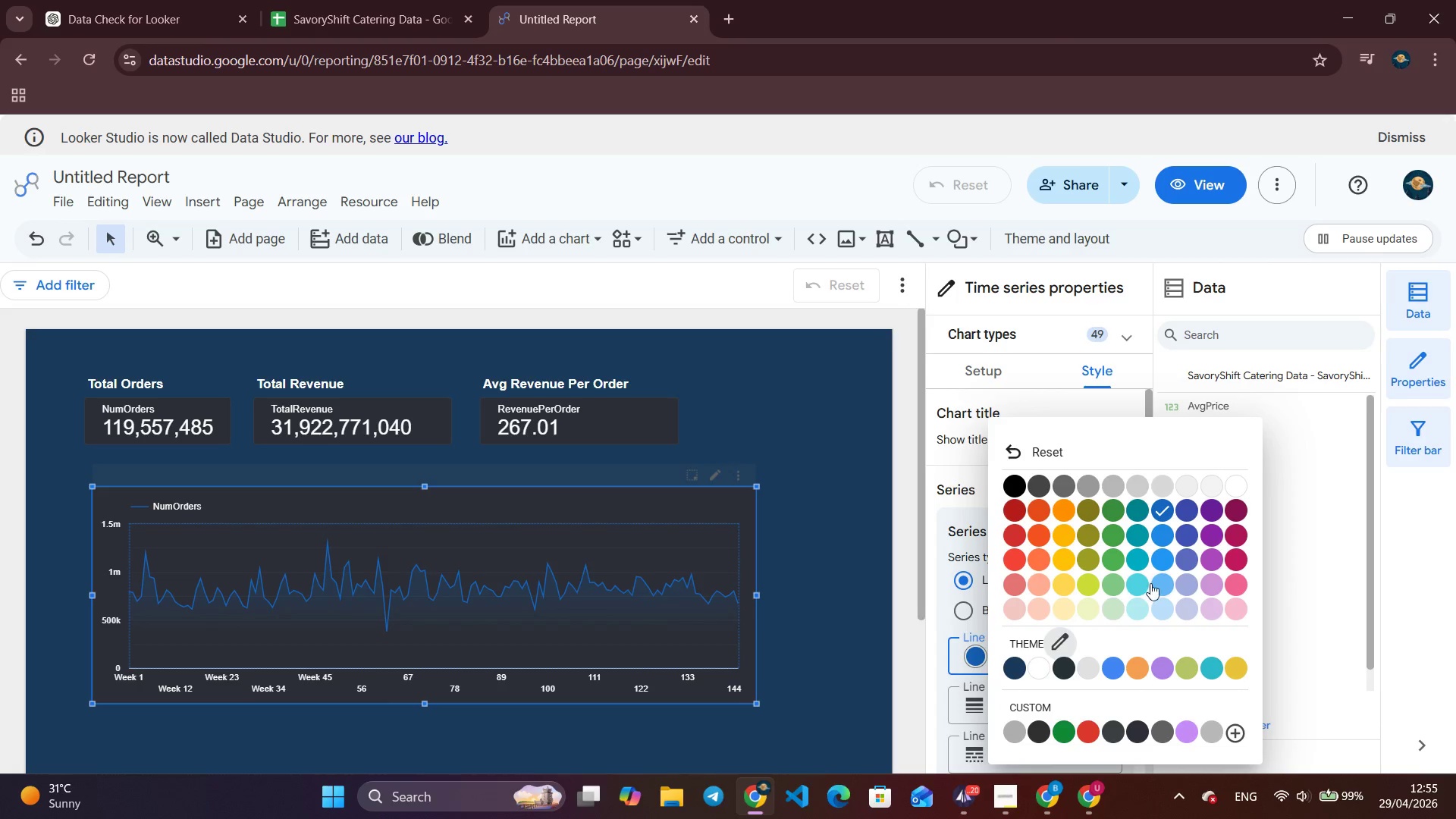 
left_click([1153, 582])
 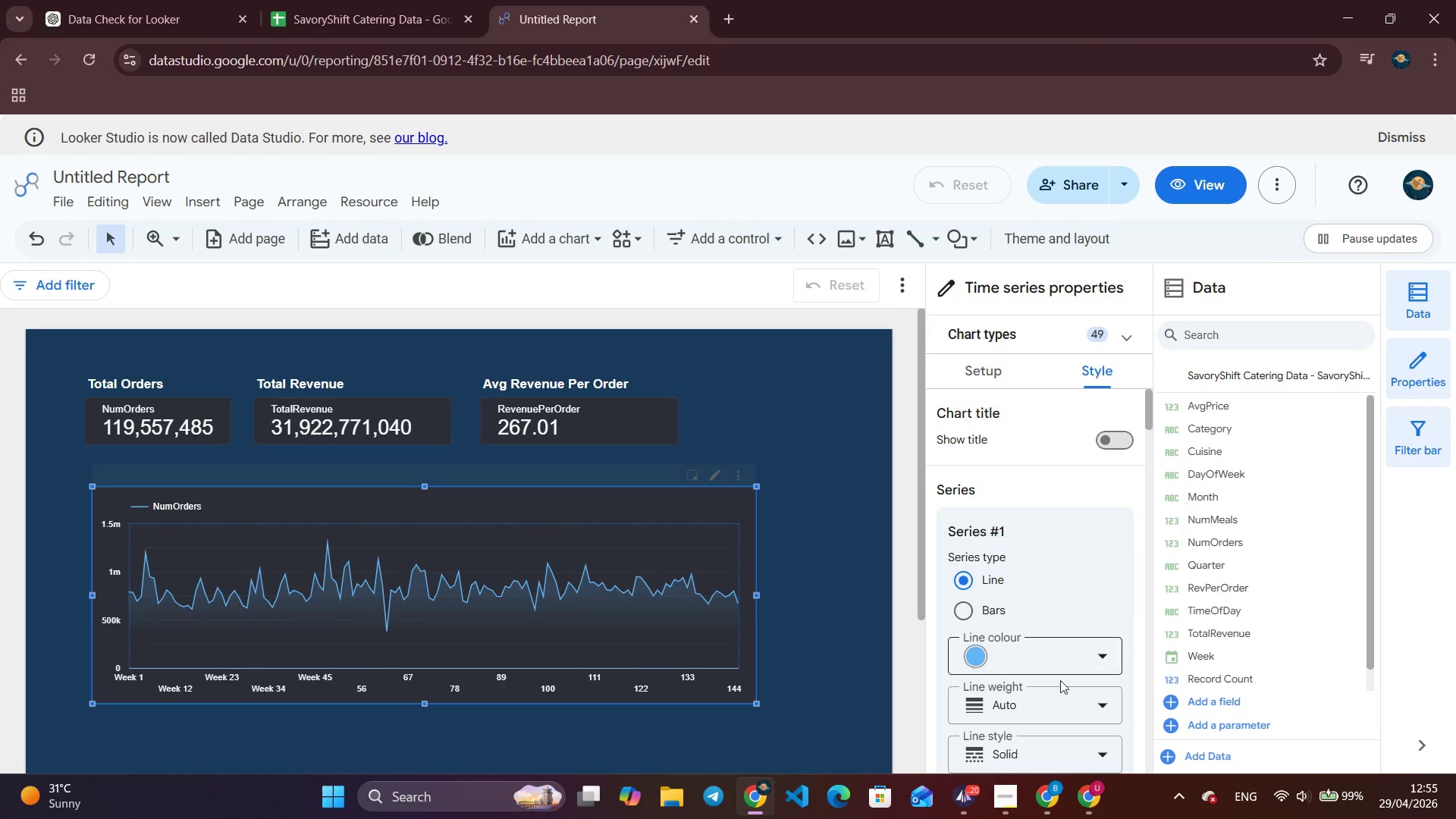 
left_click([1072, 654])
 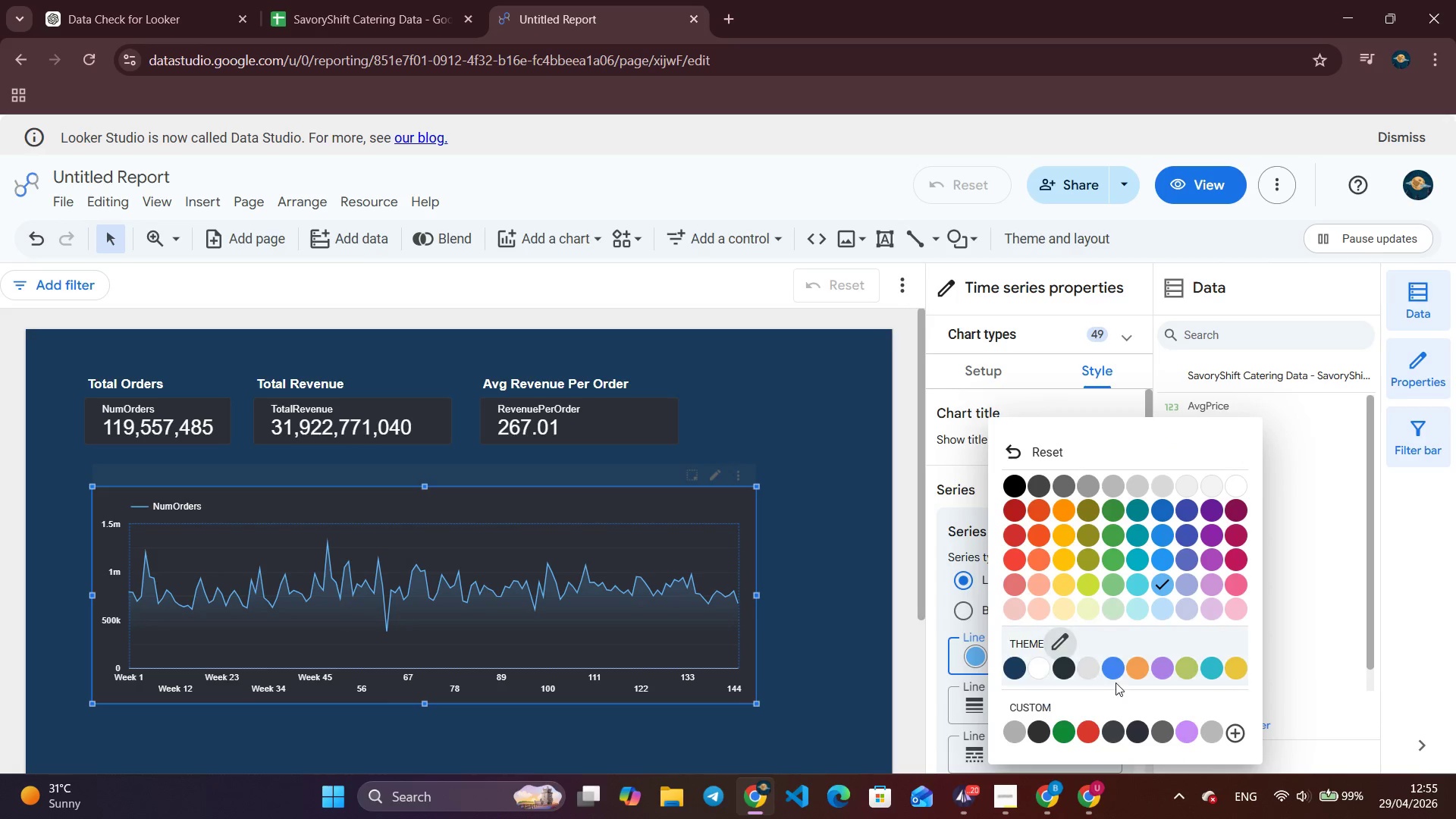 
left_click([1112, 664])
 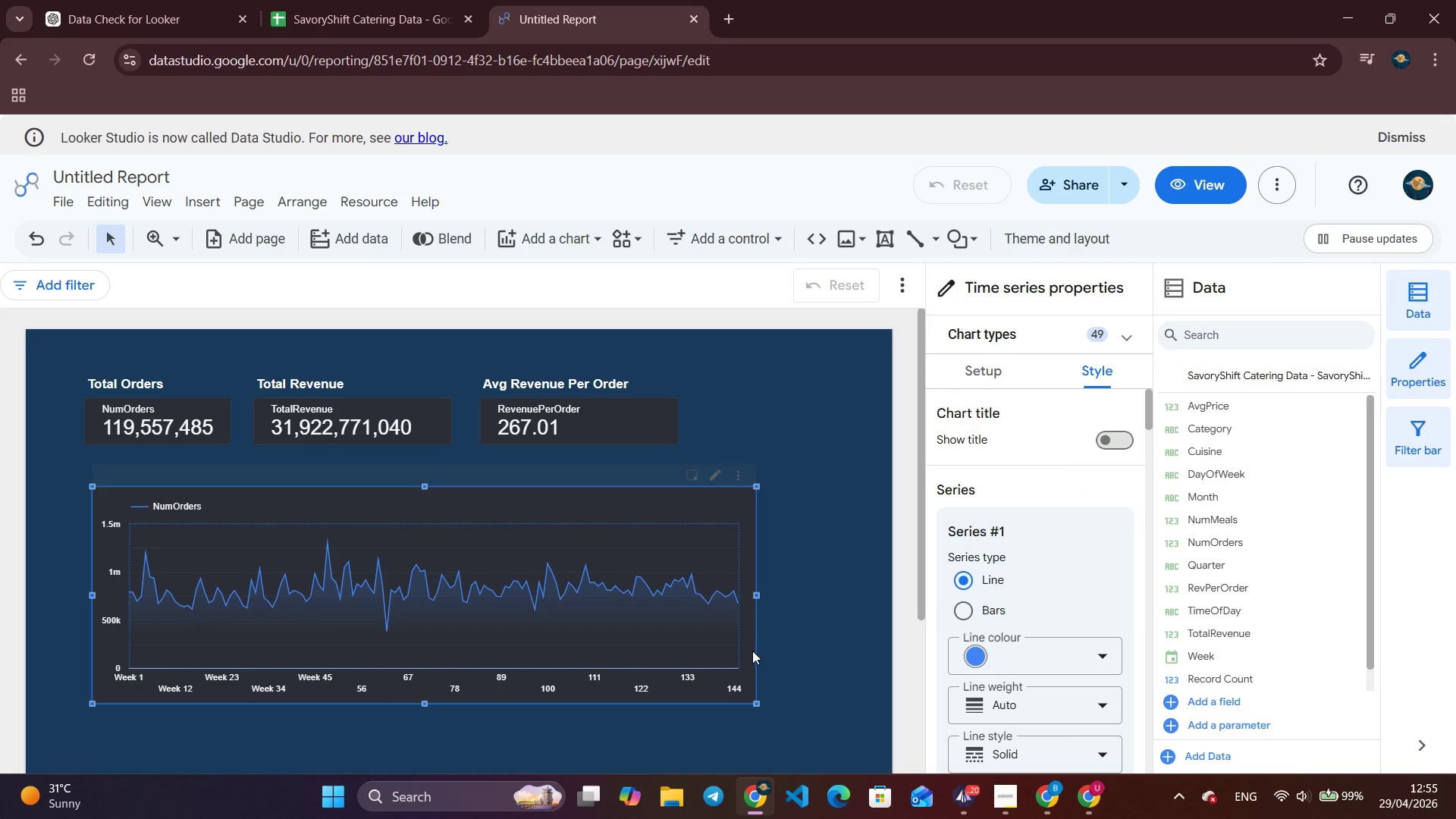 
left_click([792, 632])
 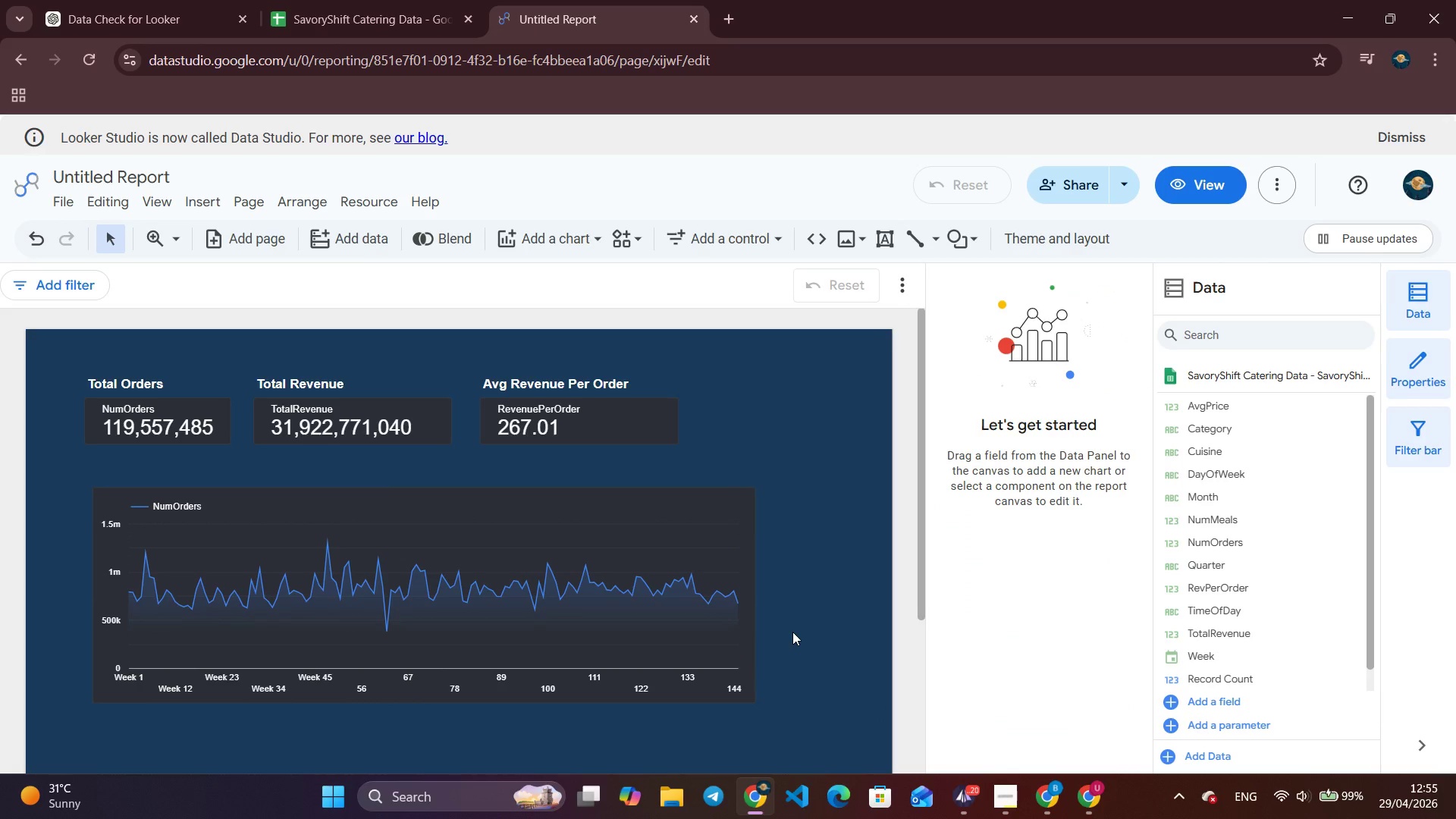 
scroll: coordinate [705, 619], scroll_direction: down, amount: 1.0
 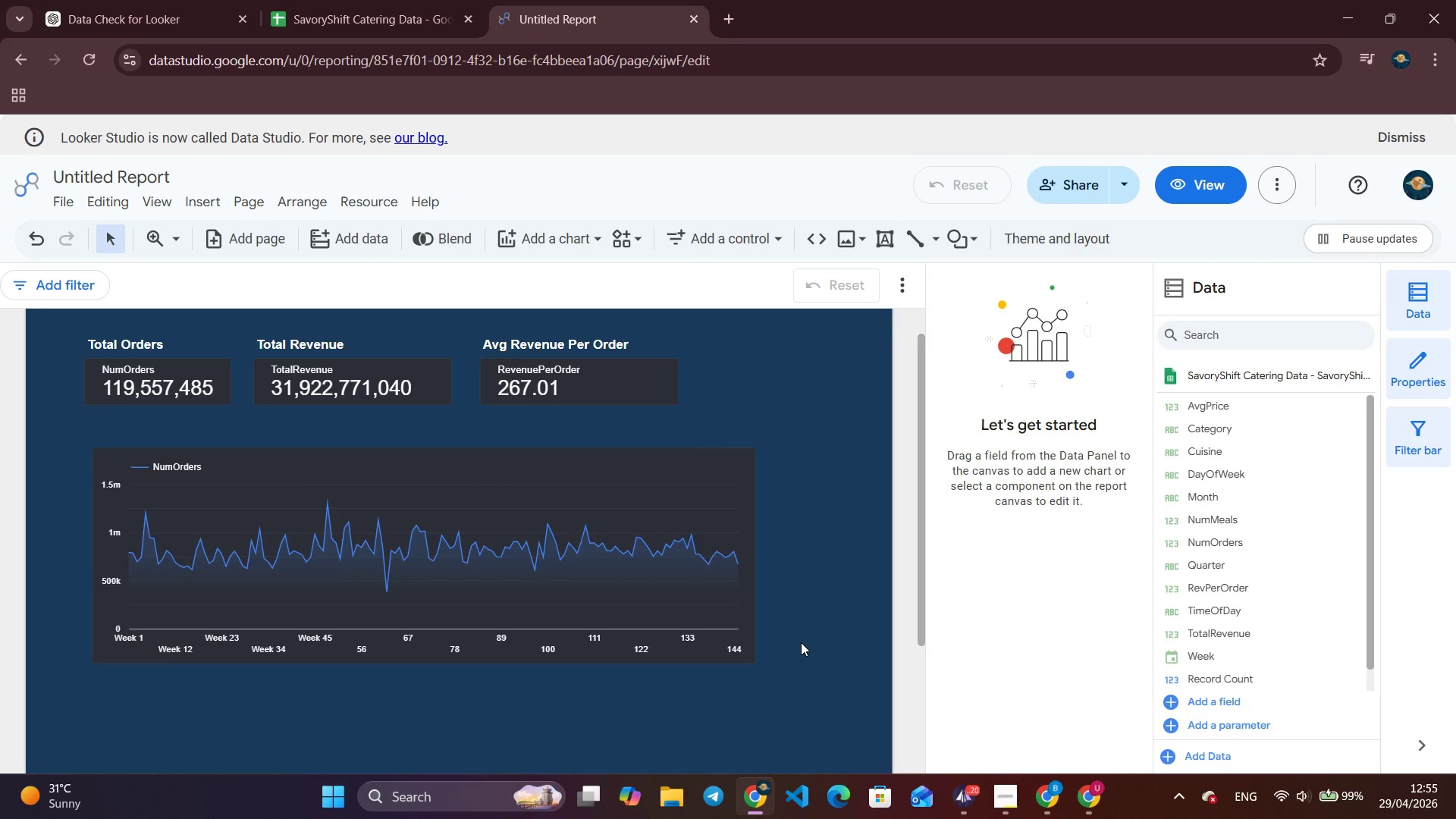 
wait(11.45)
 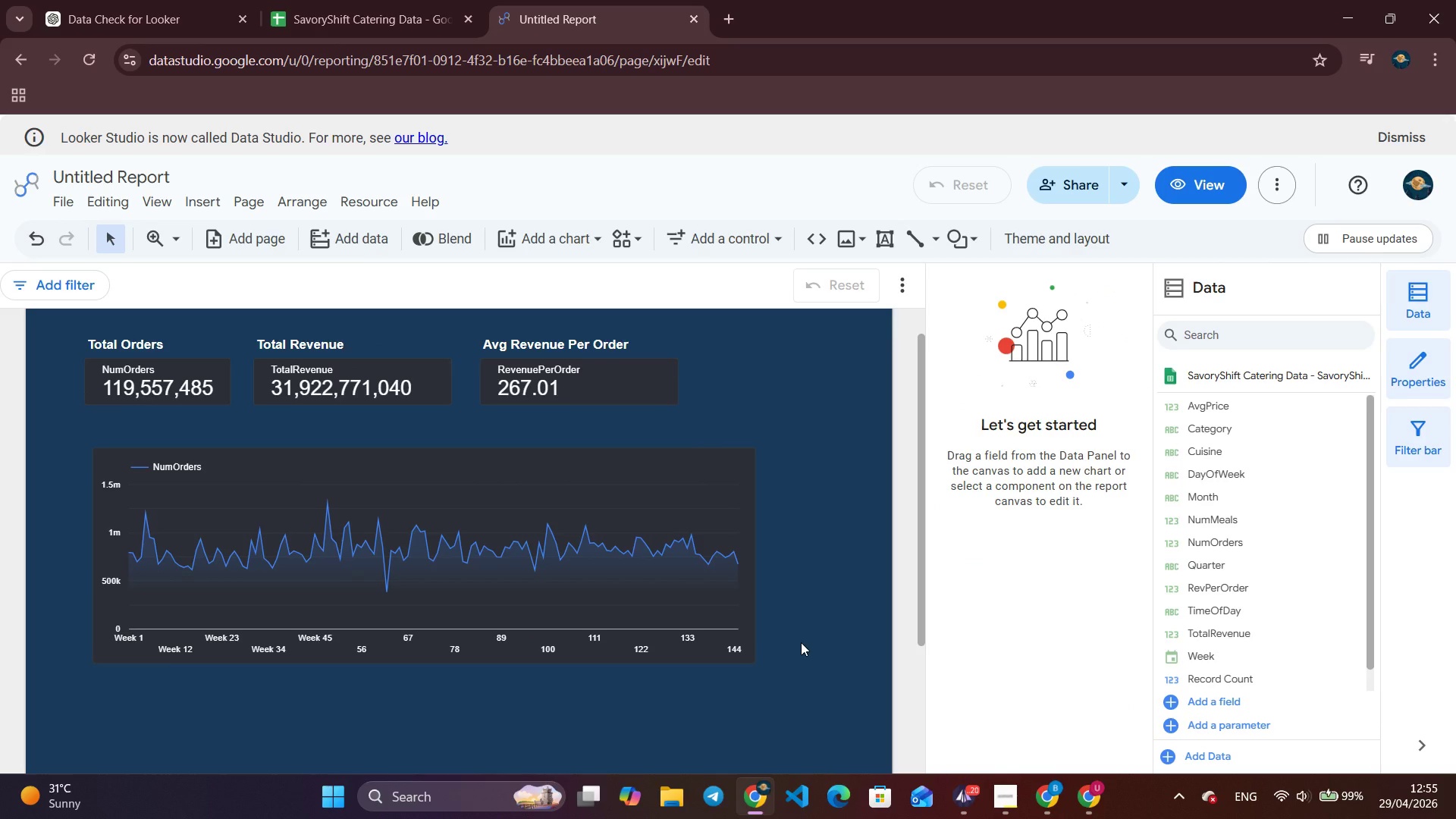 
key(VolumeUp)
 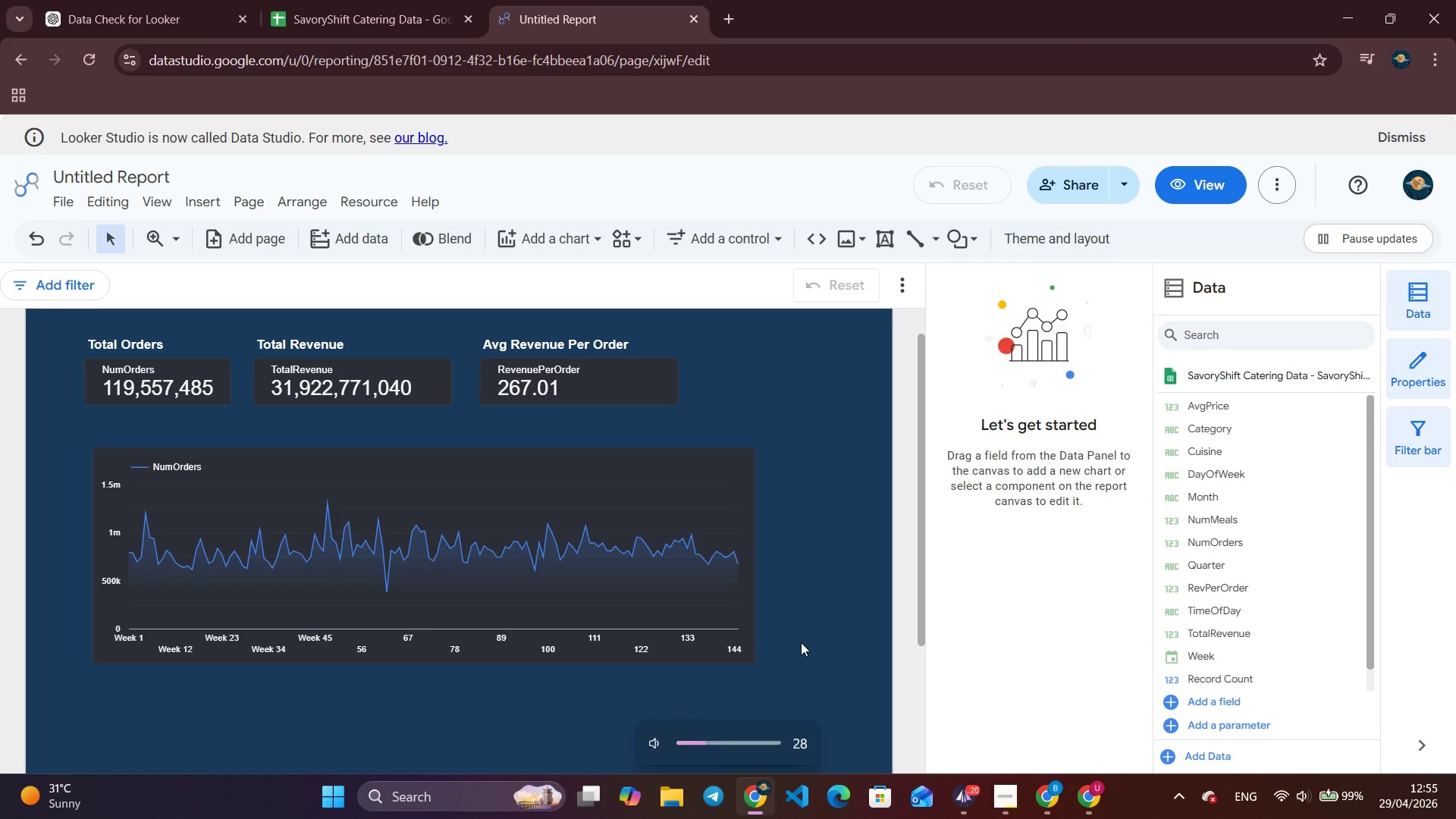 
key(VolumeUp)
 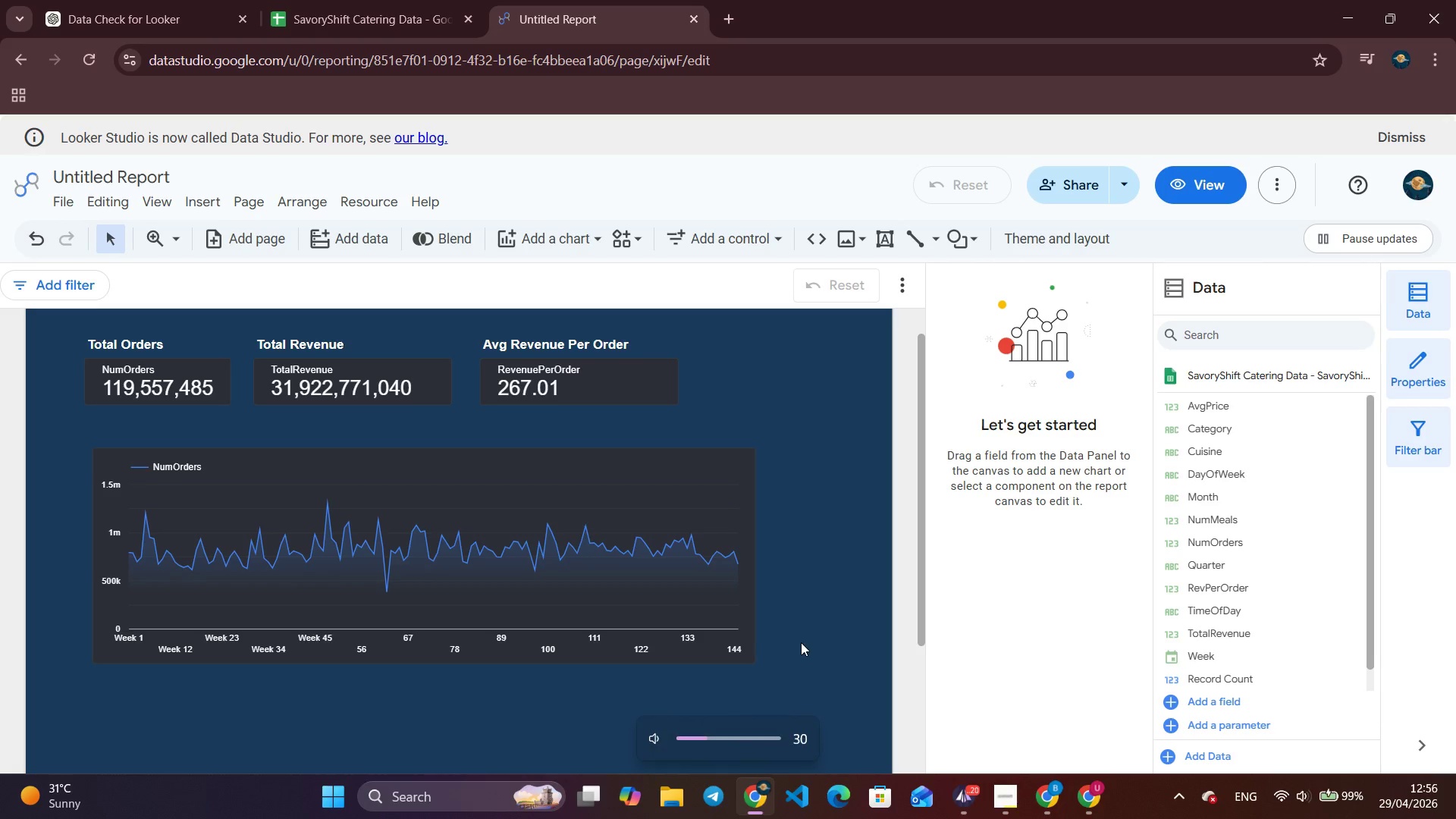 
key(VolumeUp)
 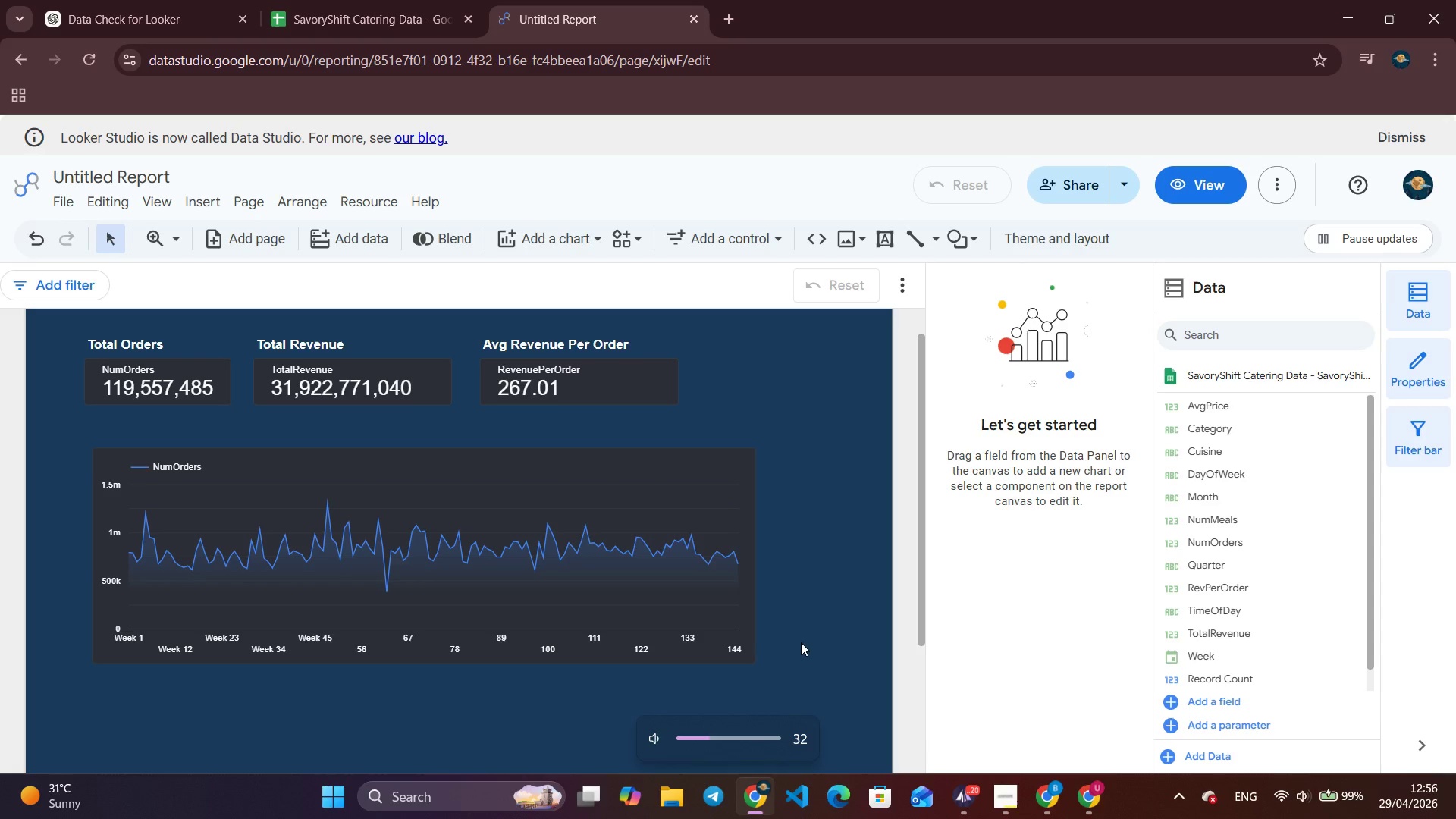 
key(VolumeUp)
 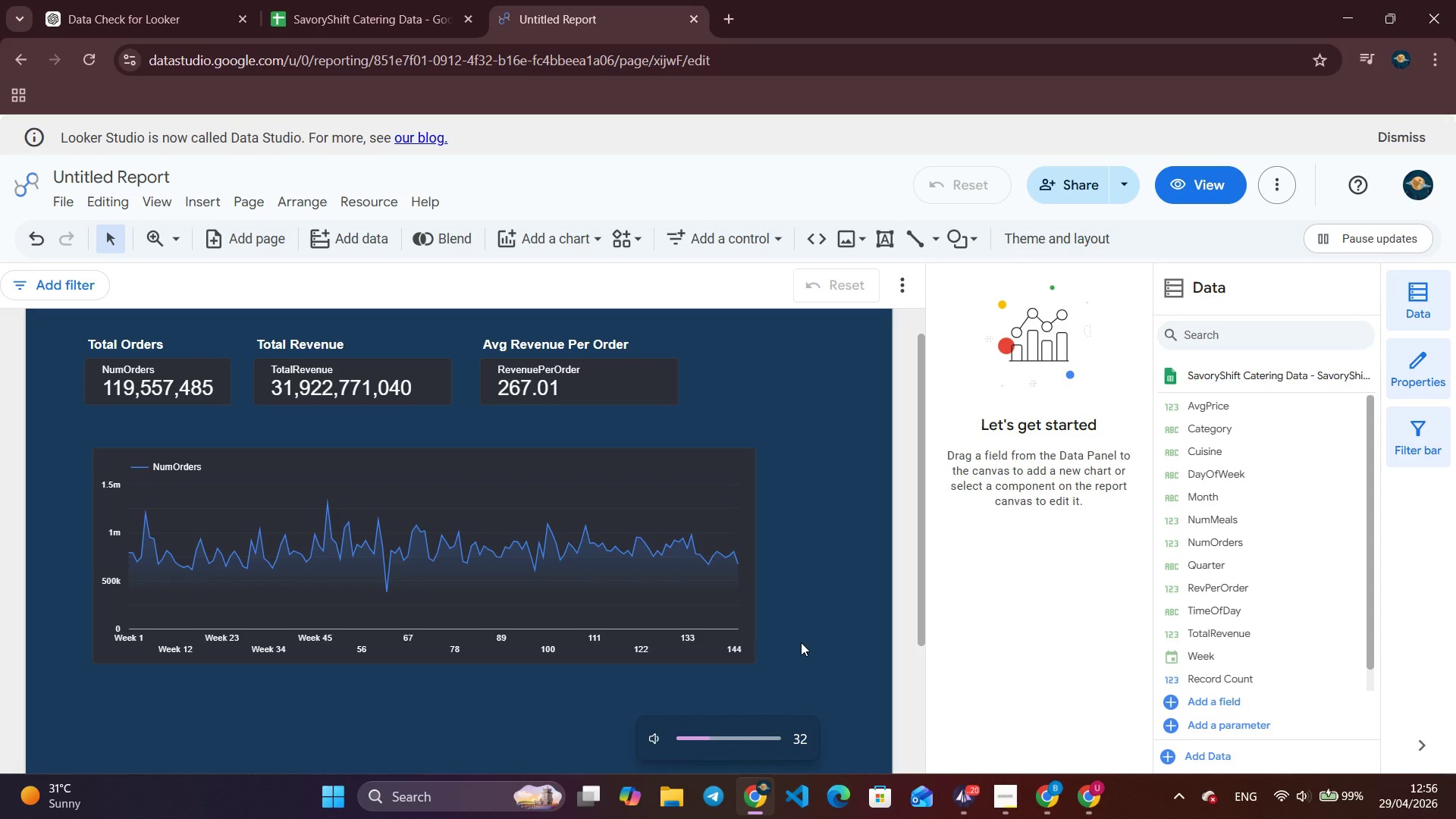 
key(VolumeUp)
 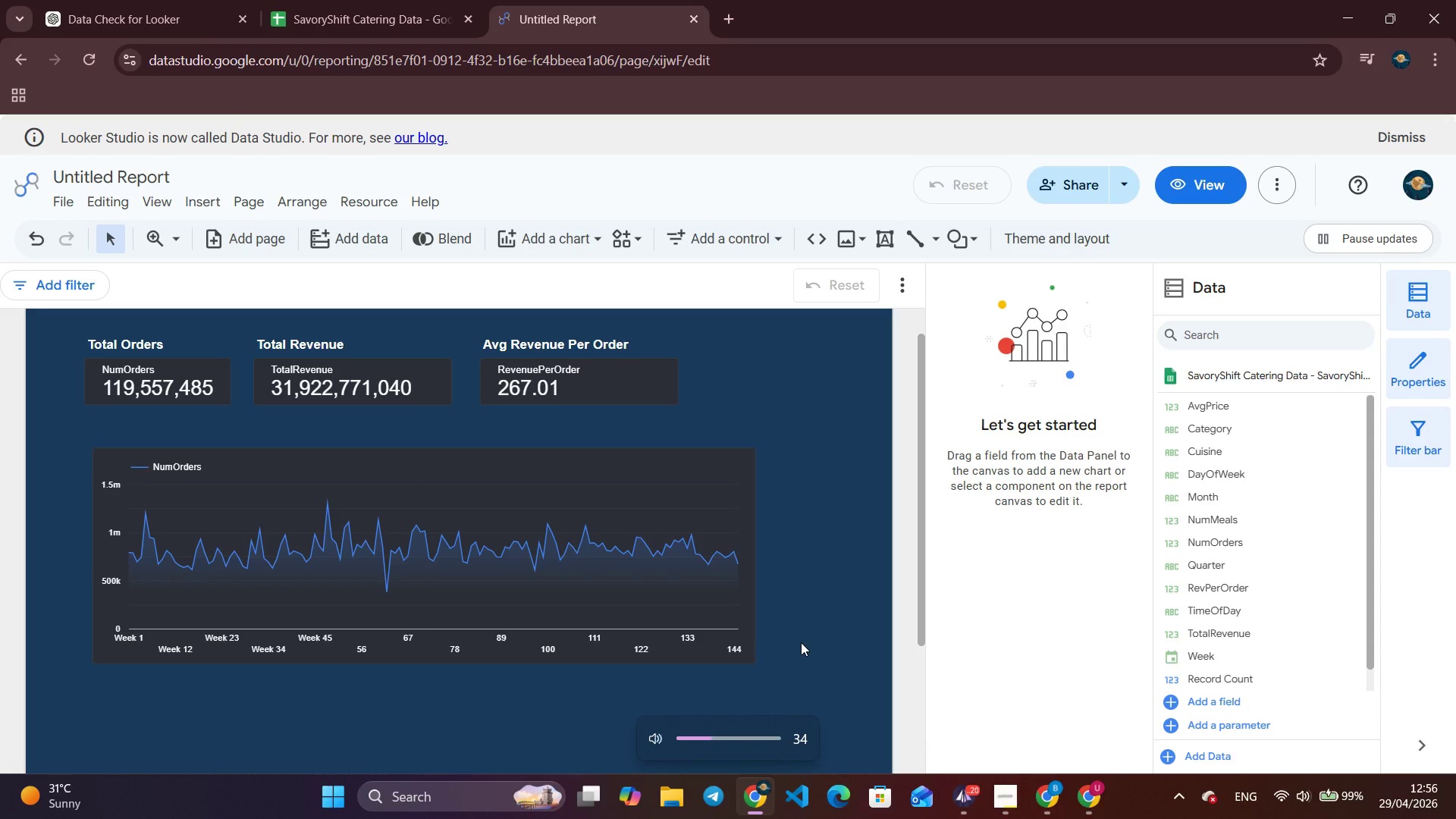 
key(VolumeUp)
 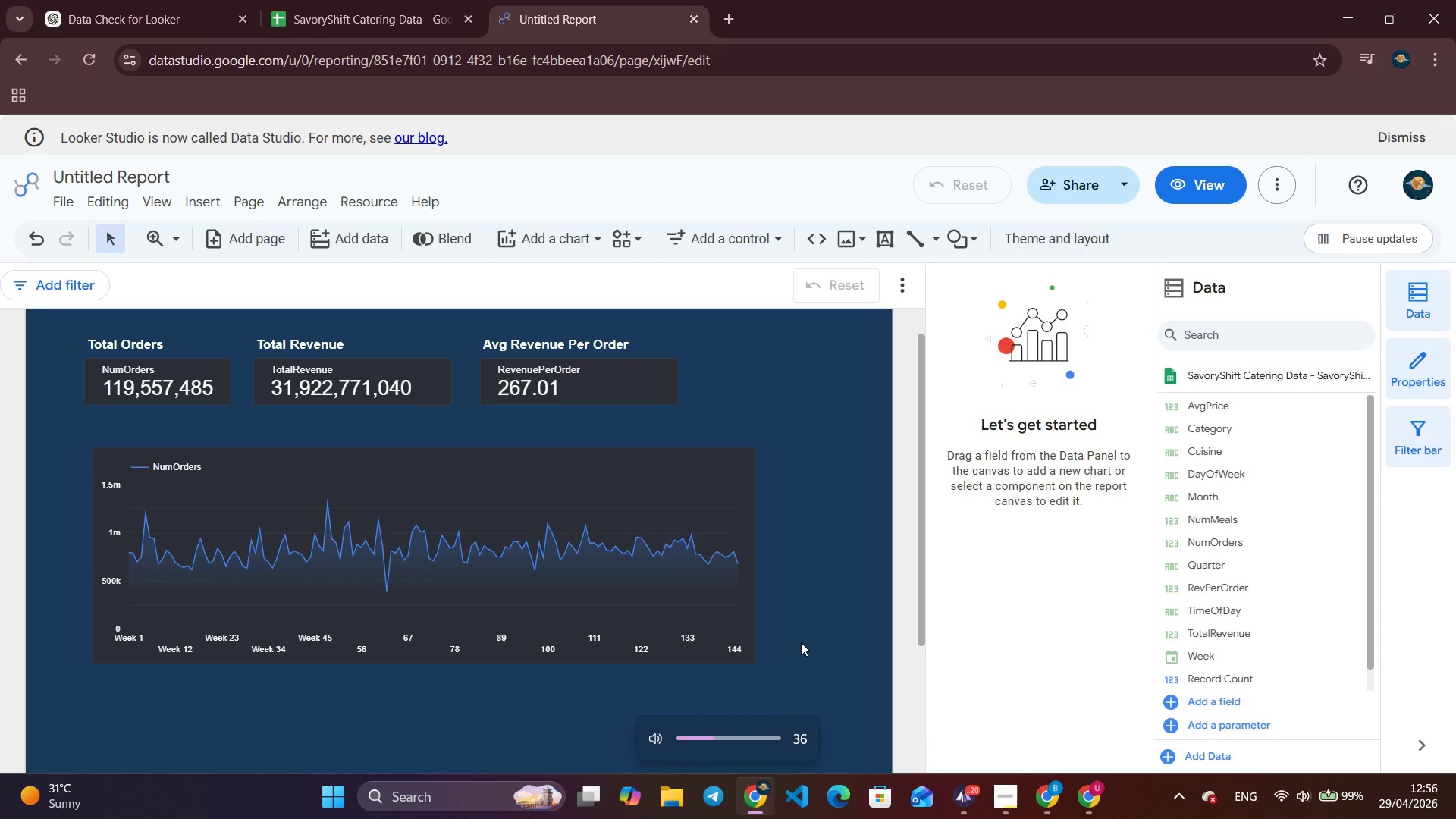 
scroll: coordinate [801, 642], scroll_direction: up, amount: 1.0
 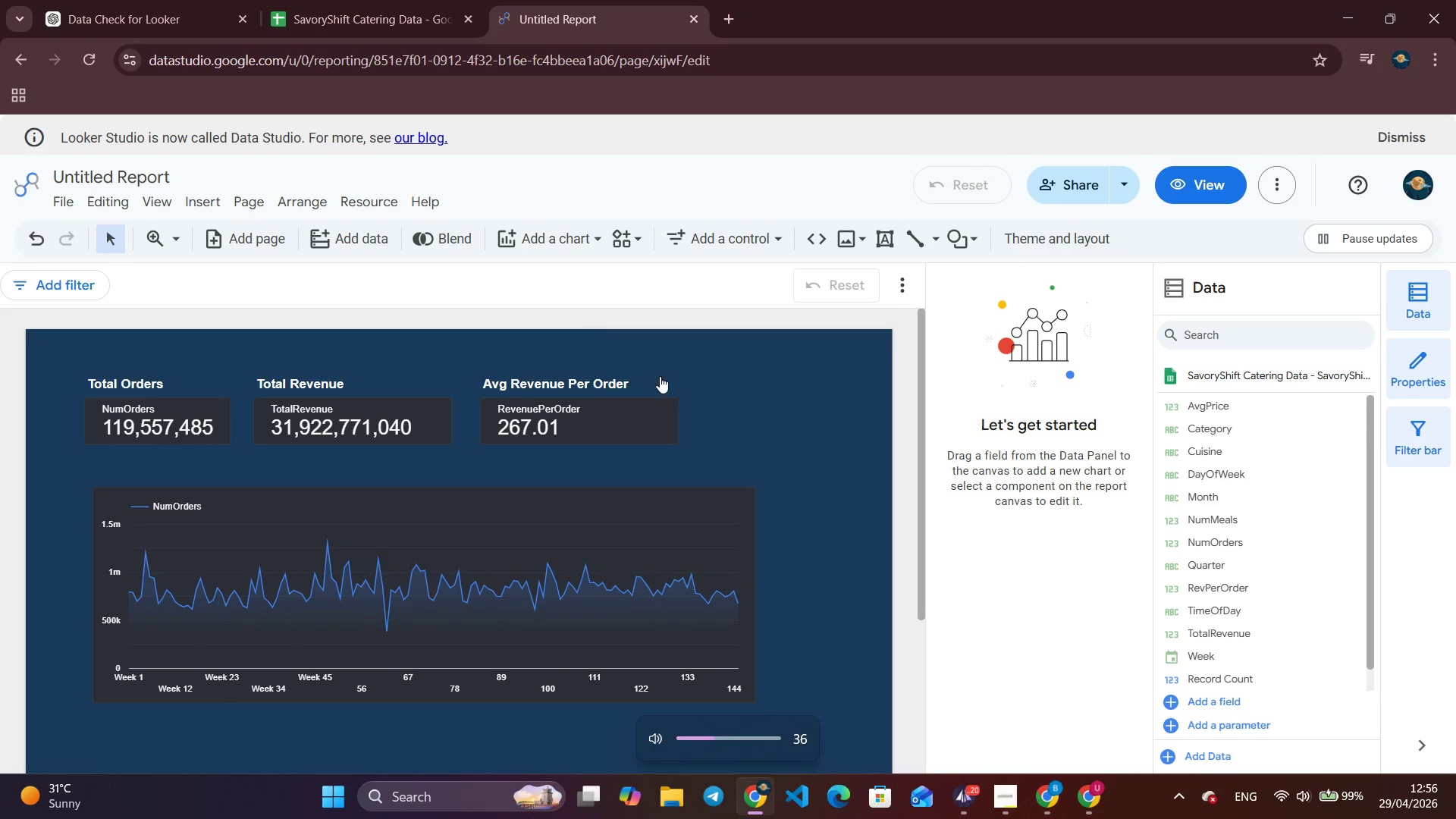 
scroll: coordinate [693, 538], scroll_direction: none, amount: 0.0
 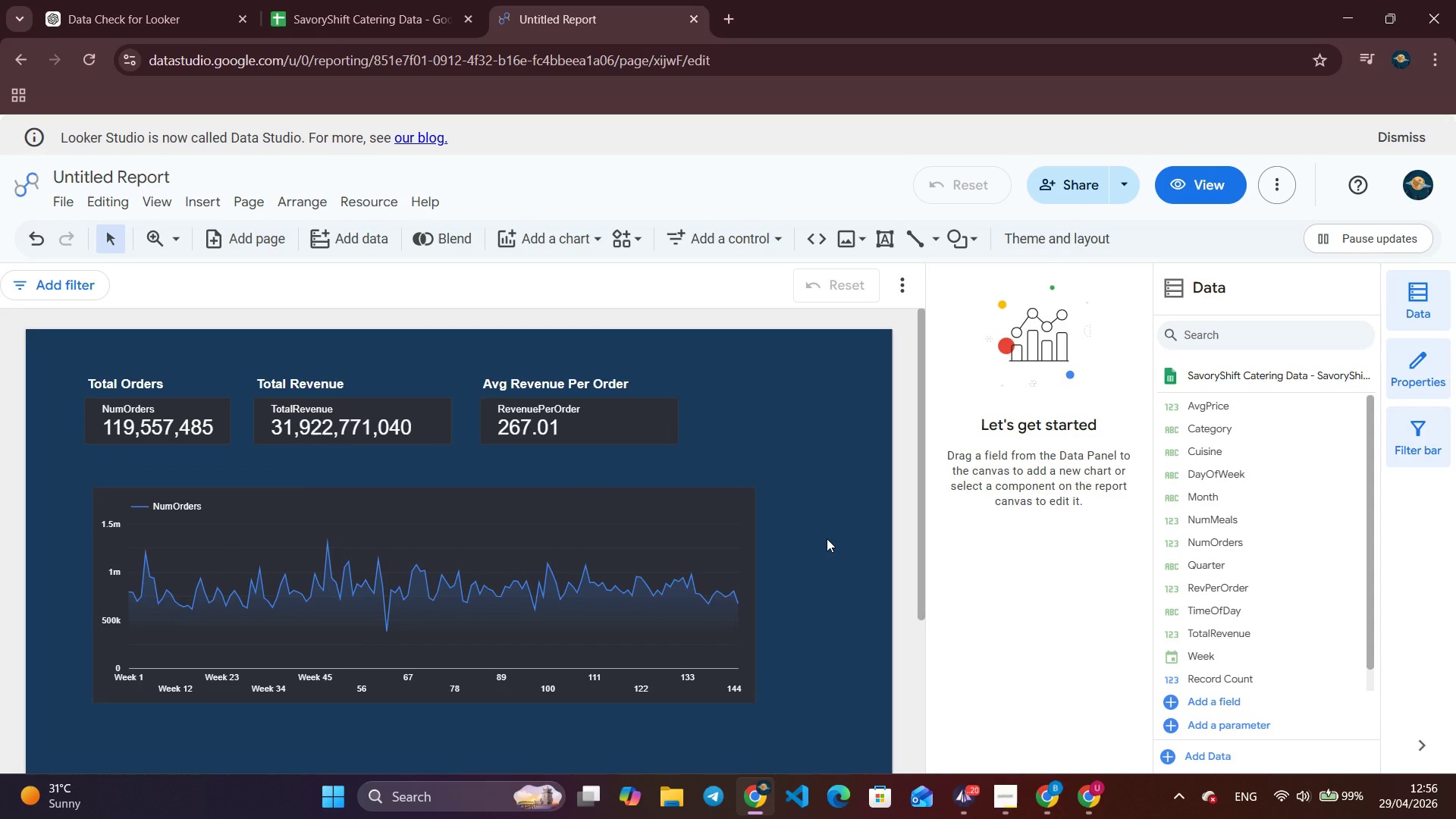 
wait(17.48)
 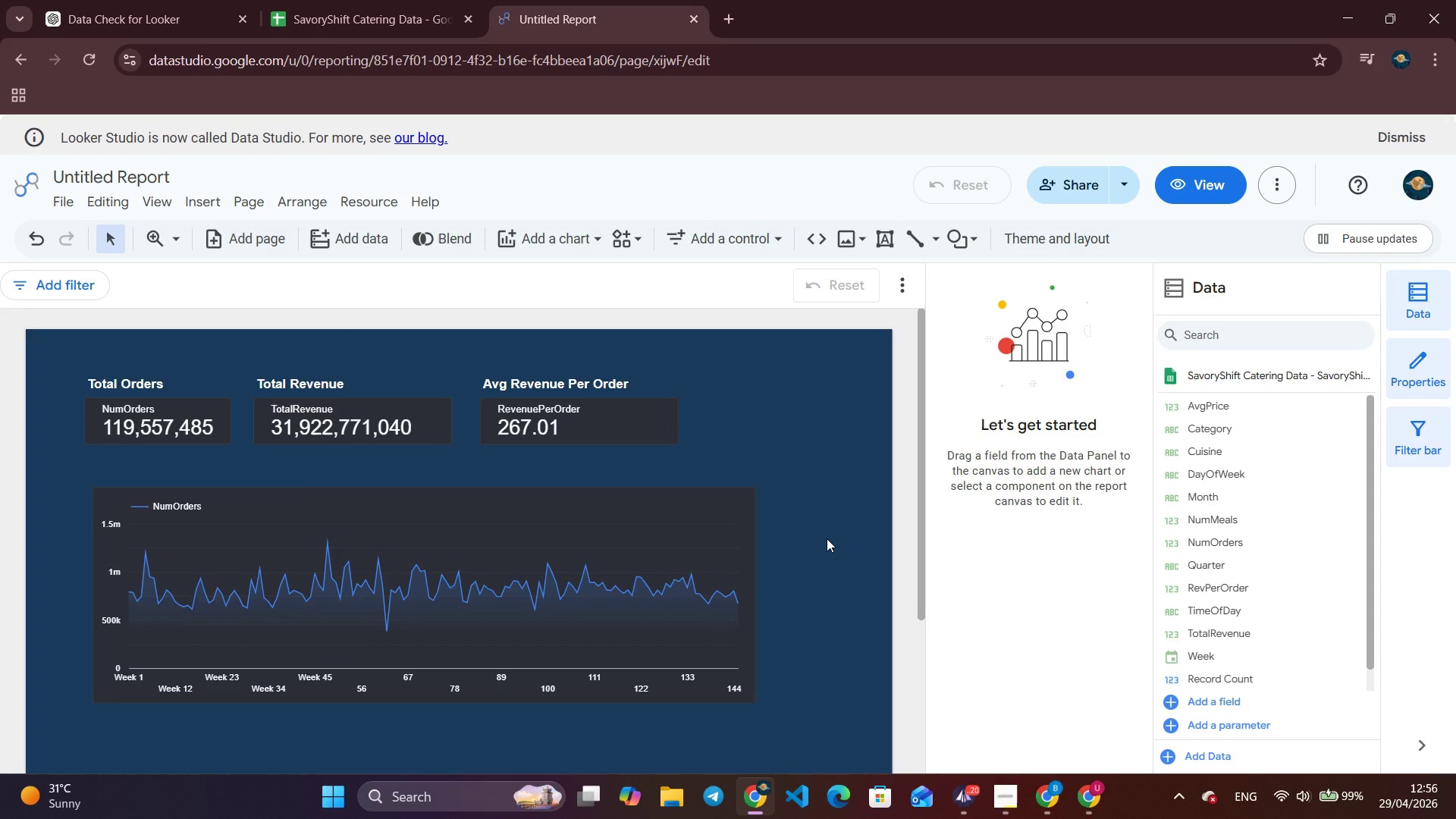 
left_click([1013, 799])